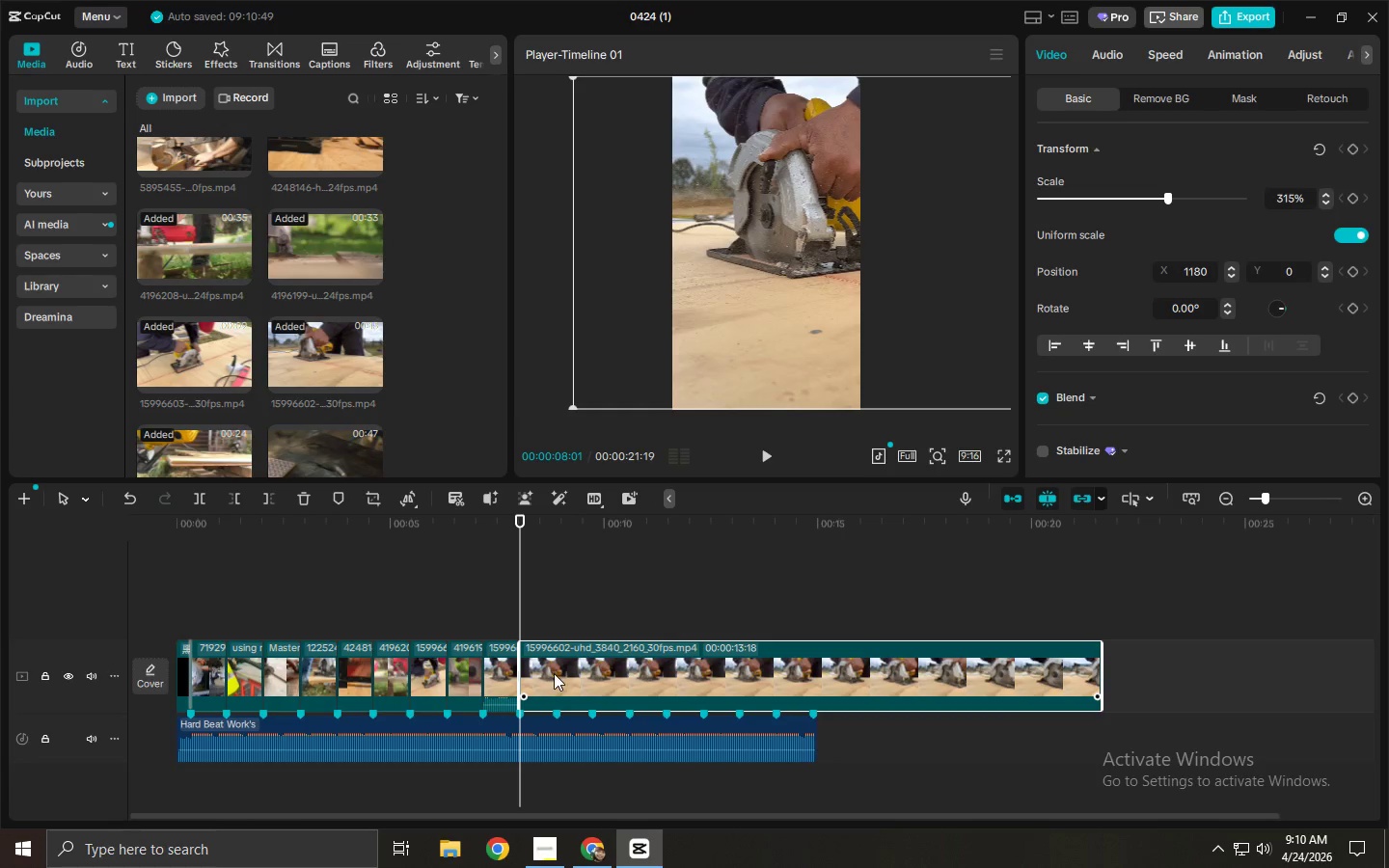 
left_click([554, 673])
 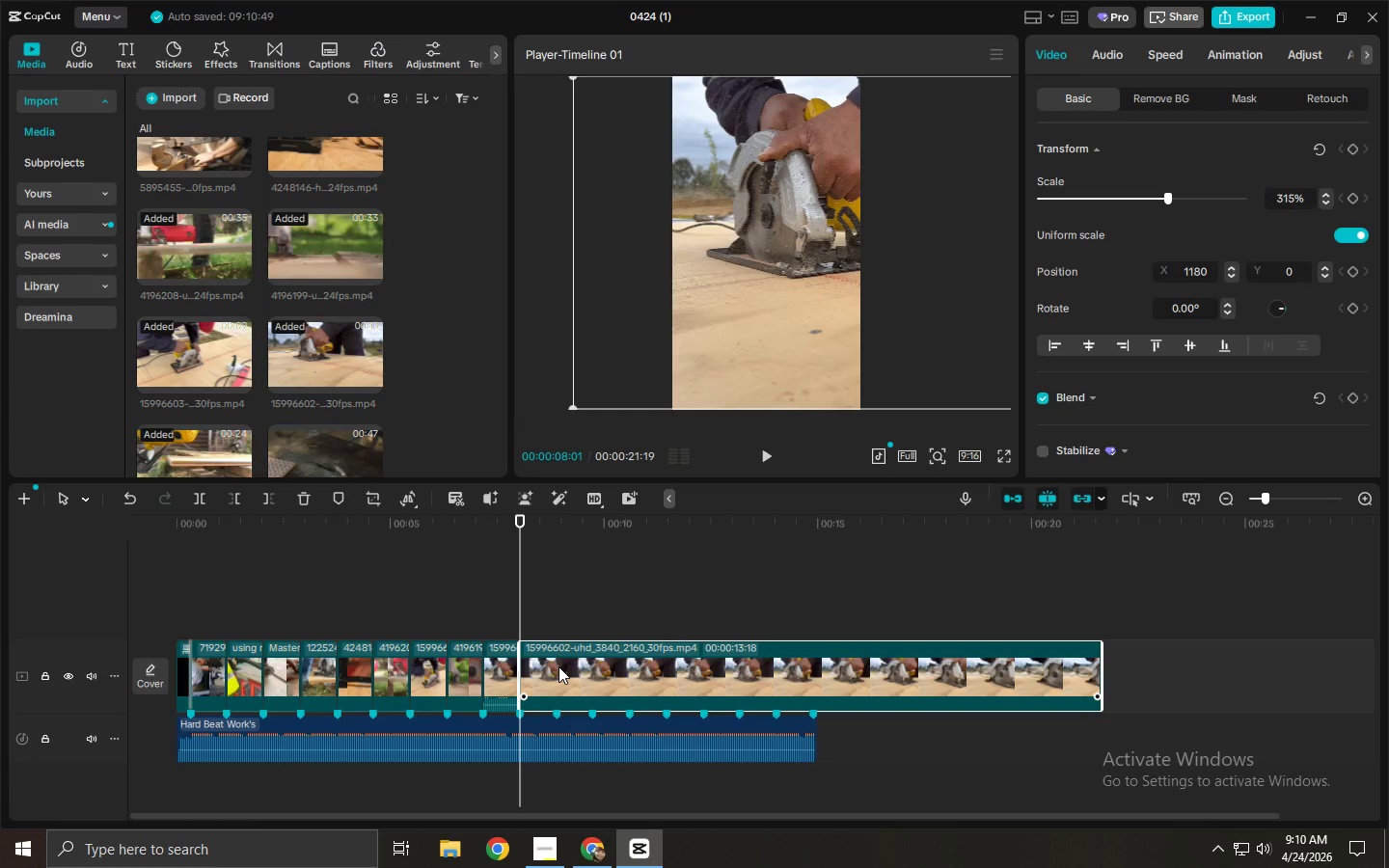 
key(Delete)
 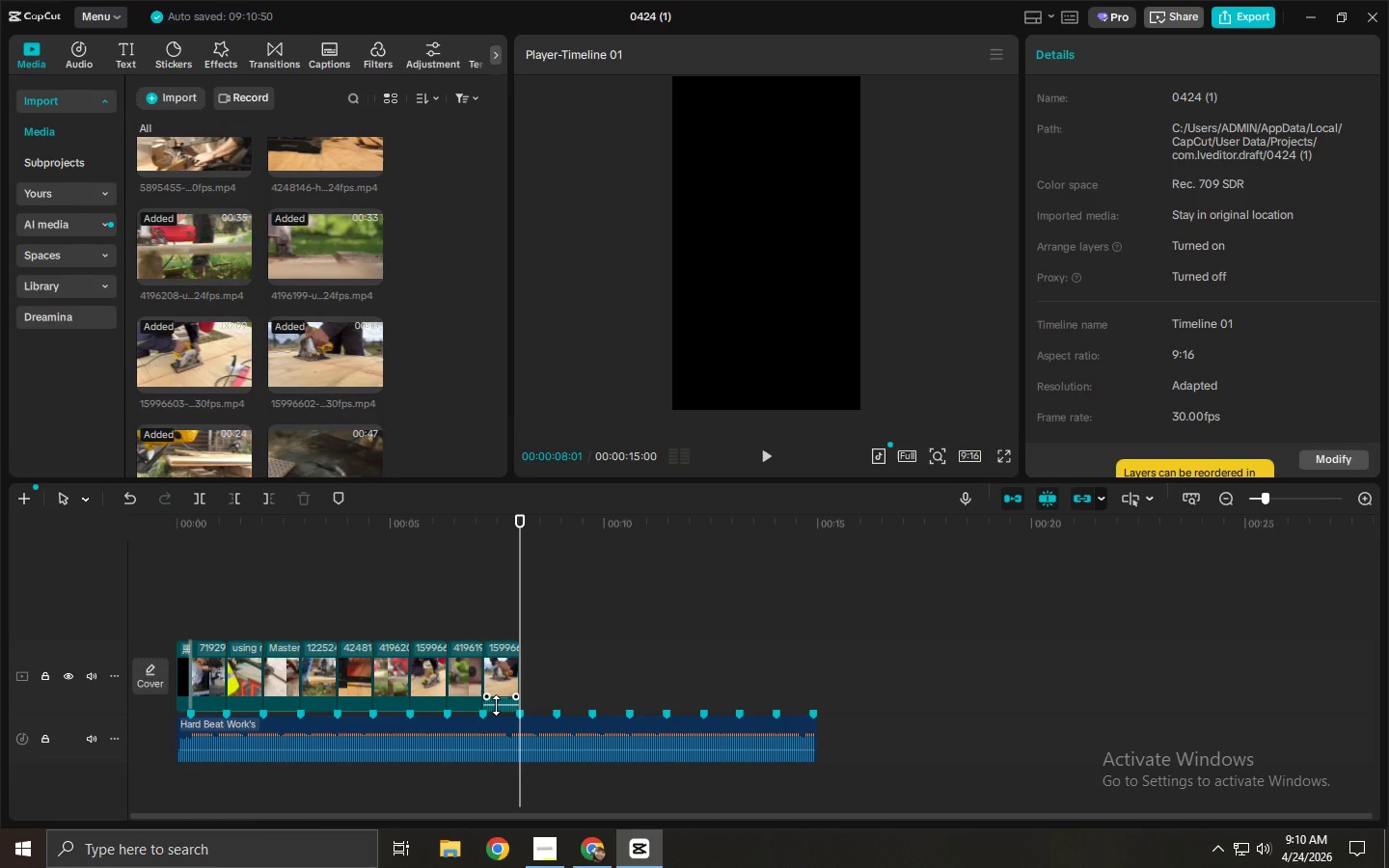 
left_click_drag(start_coordinate=[496, 705], to_coordinate=[494, 724])
 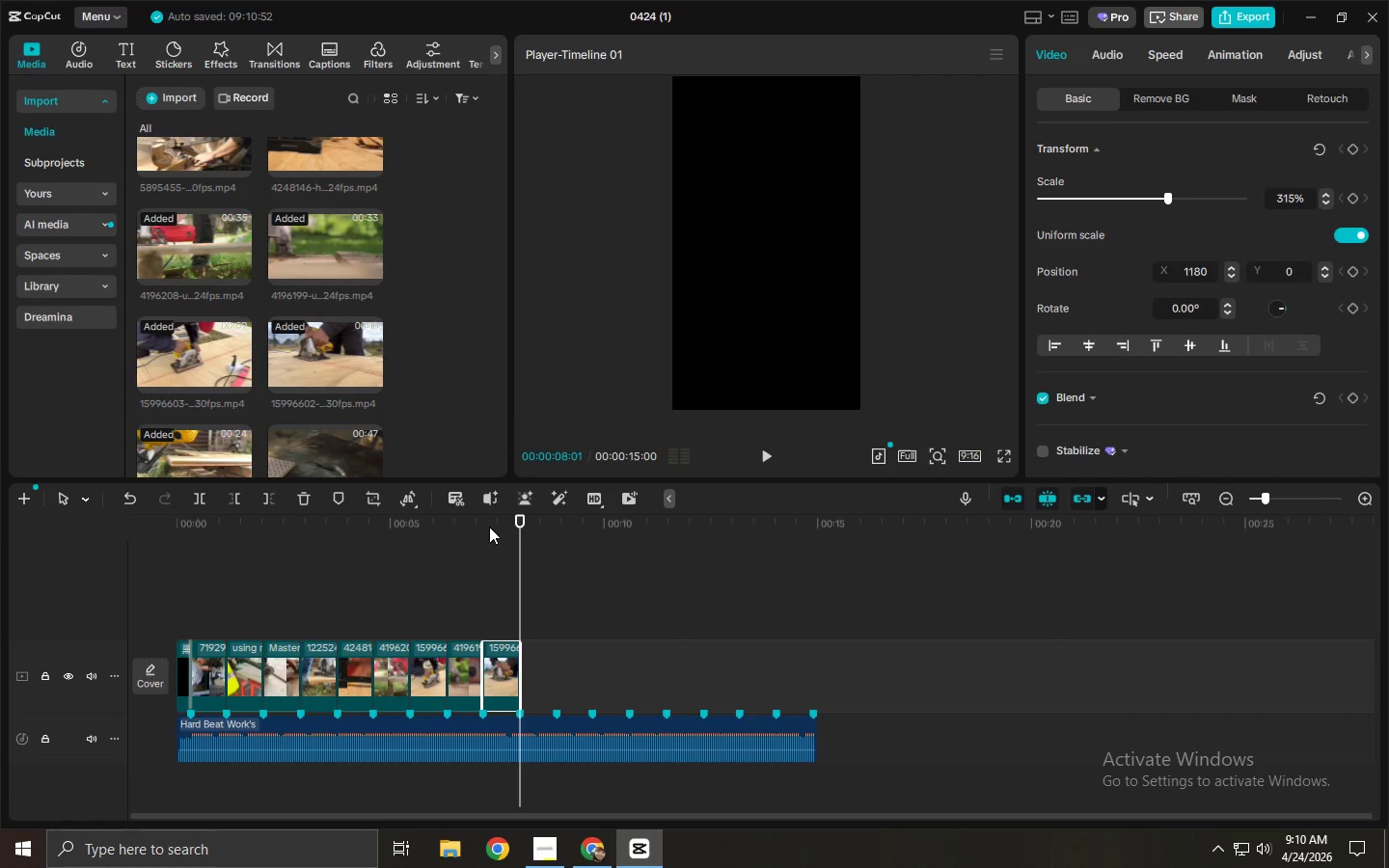 
left_click([482, 525])
 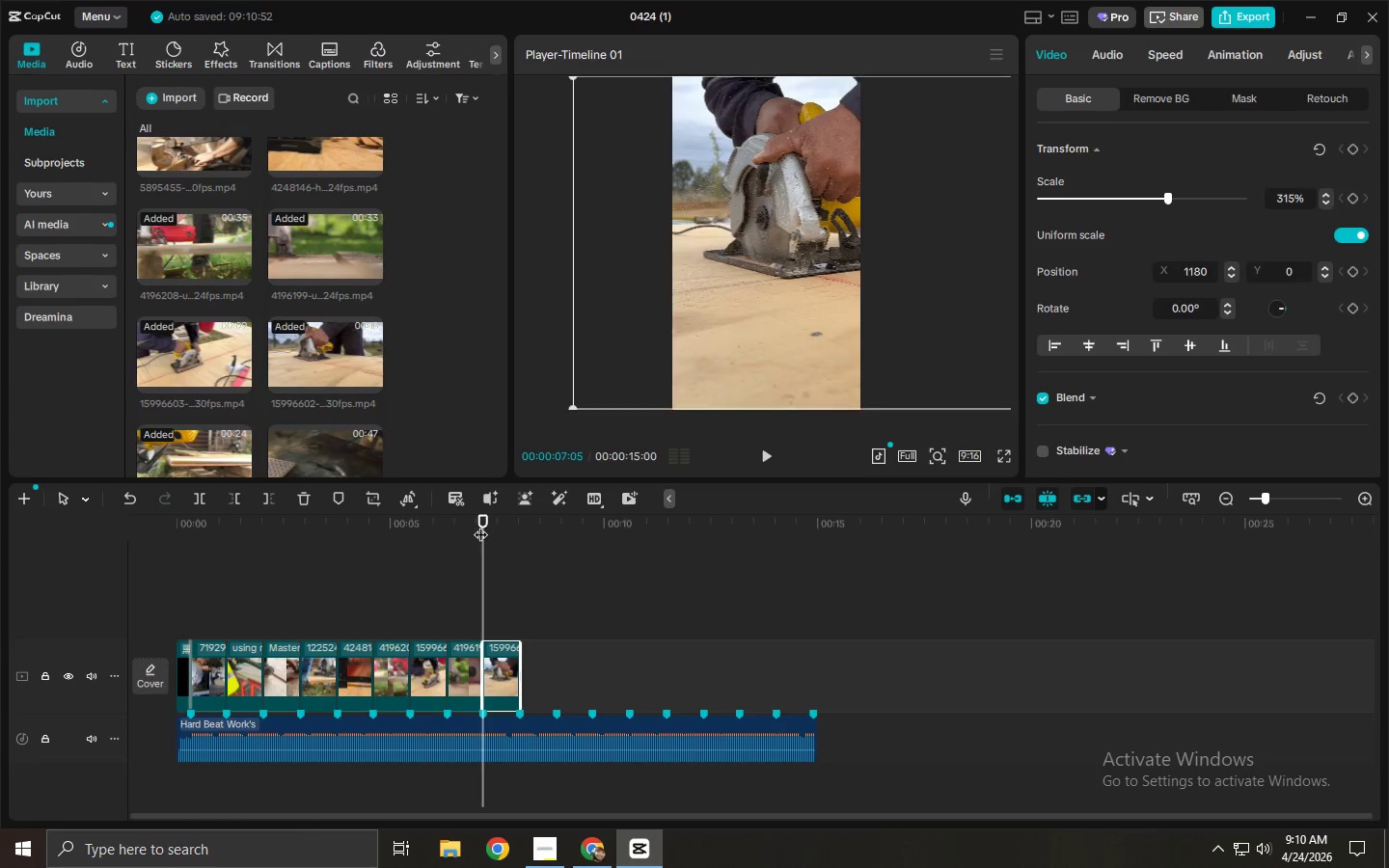 
key(Space)
 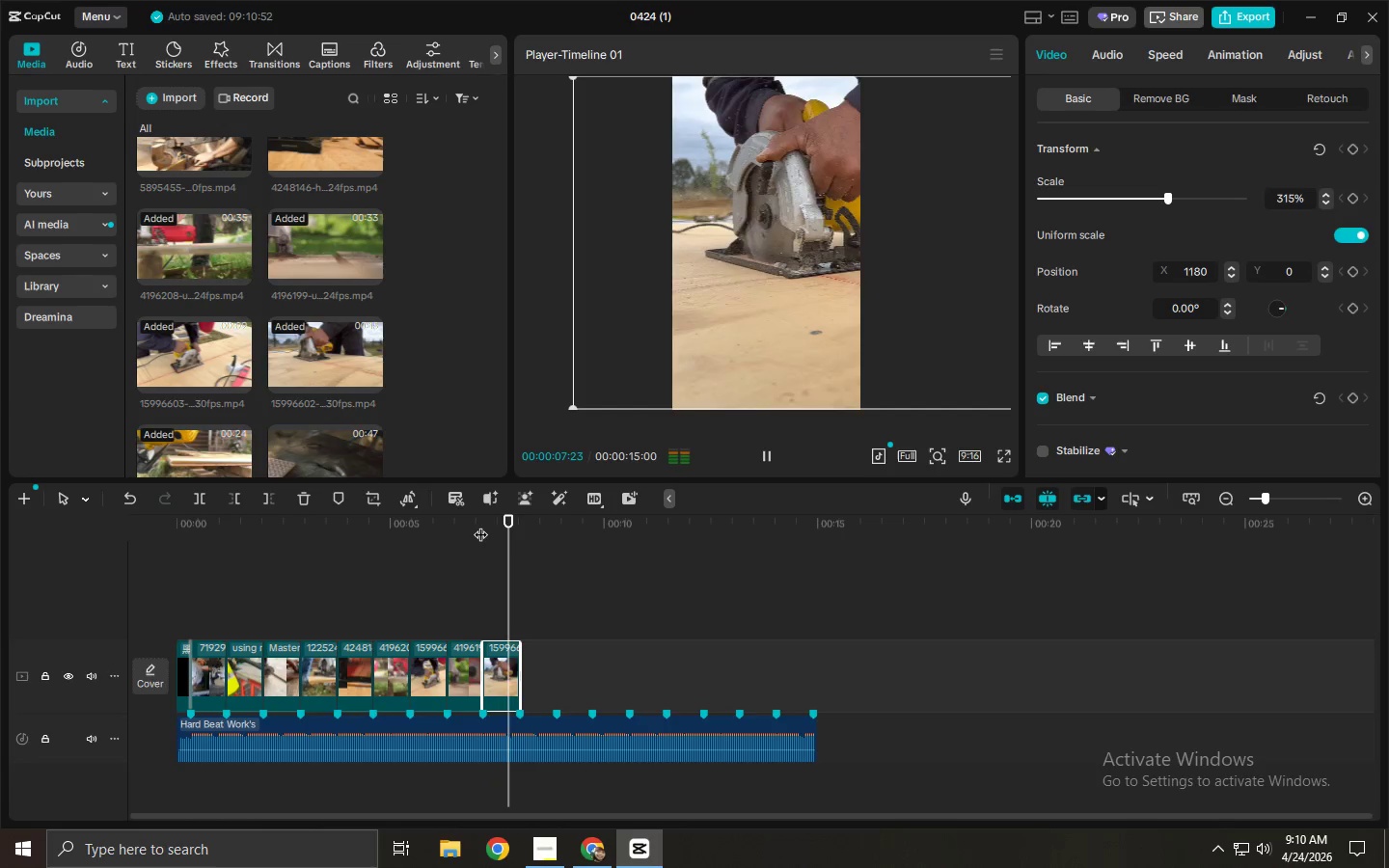 
key(Space)
 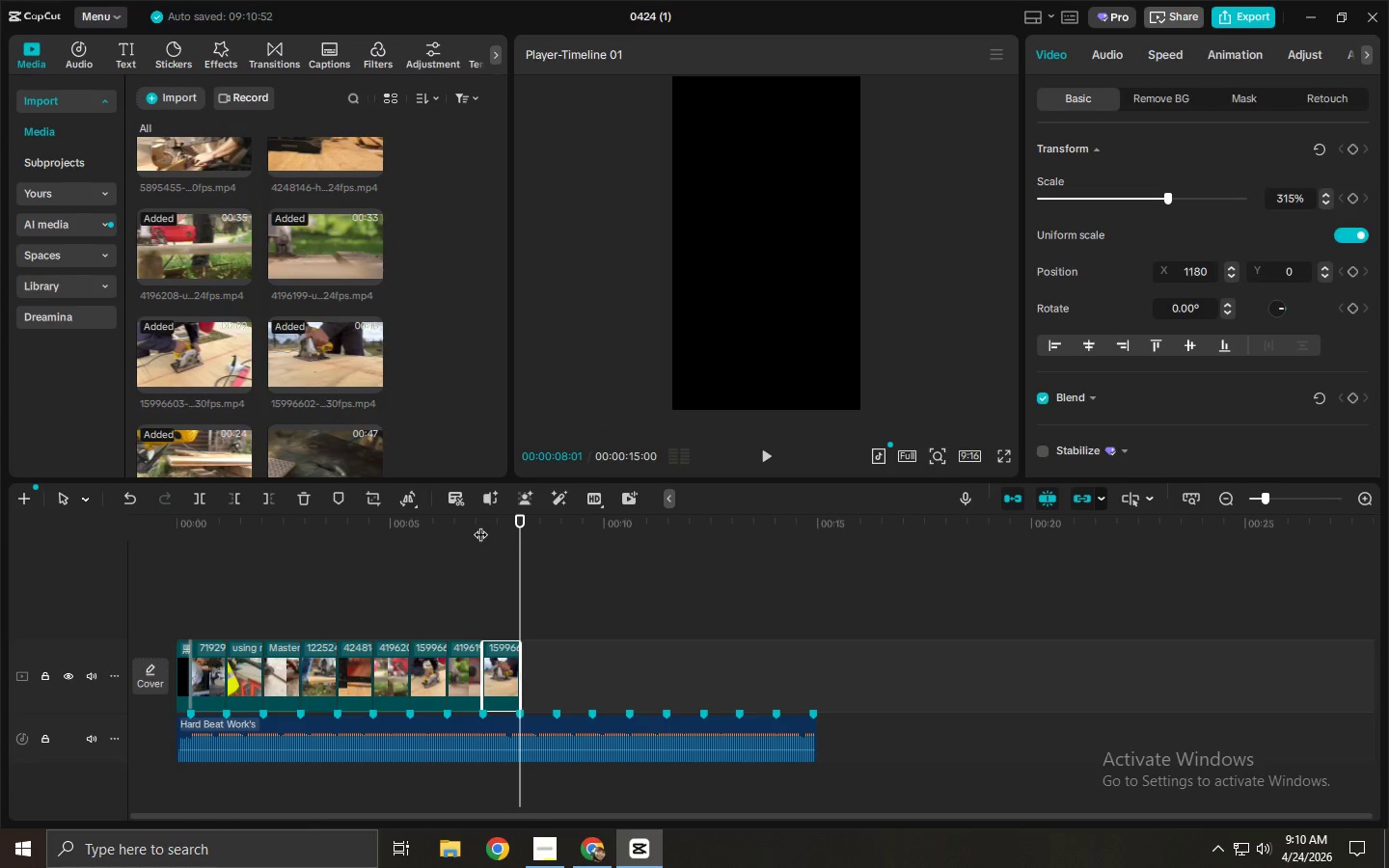 
wait(9.49)
 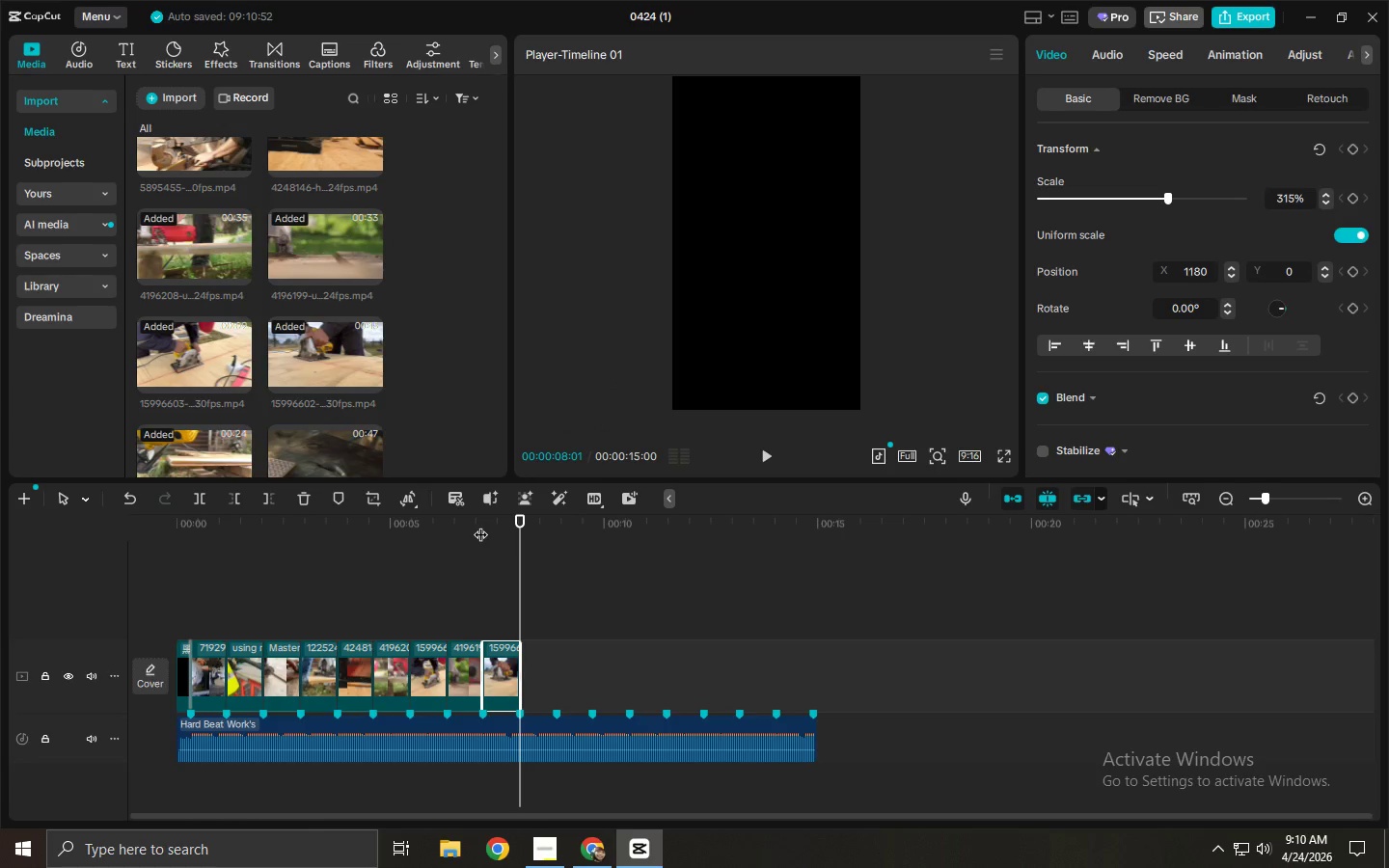 
scroll: coordinate [283, 268], scroll_direction: down, amount: 3.0
 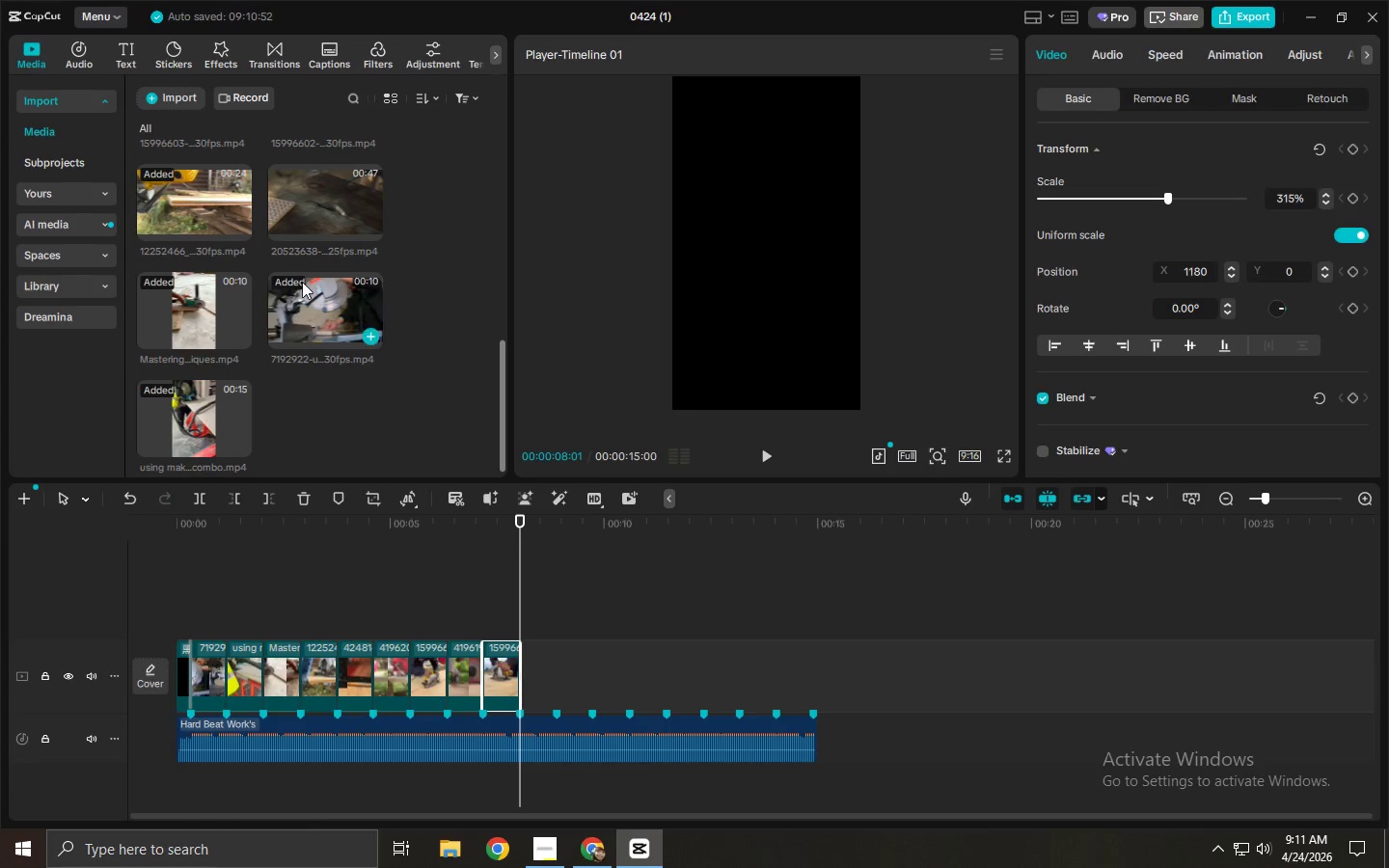 
scroll: coordinate [303, 282], scroll_direction: up, amount: 11.0
 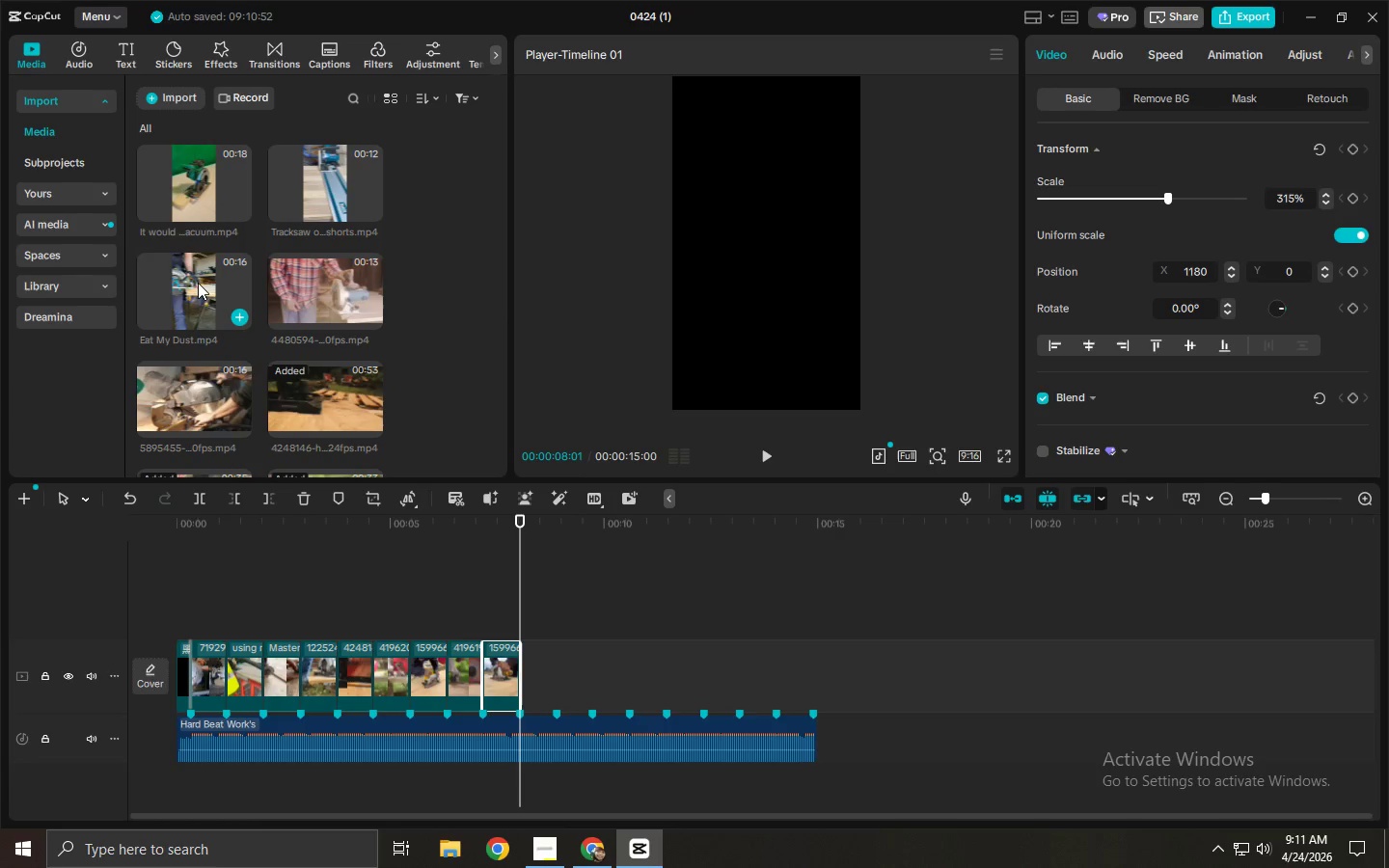 
left_click_drag(start_coordinate=[163, 276], to_coordinate=[539, 667])
 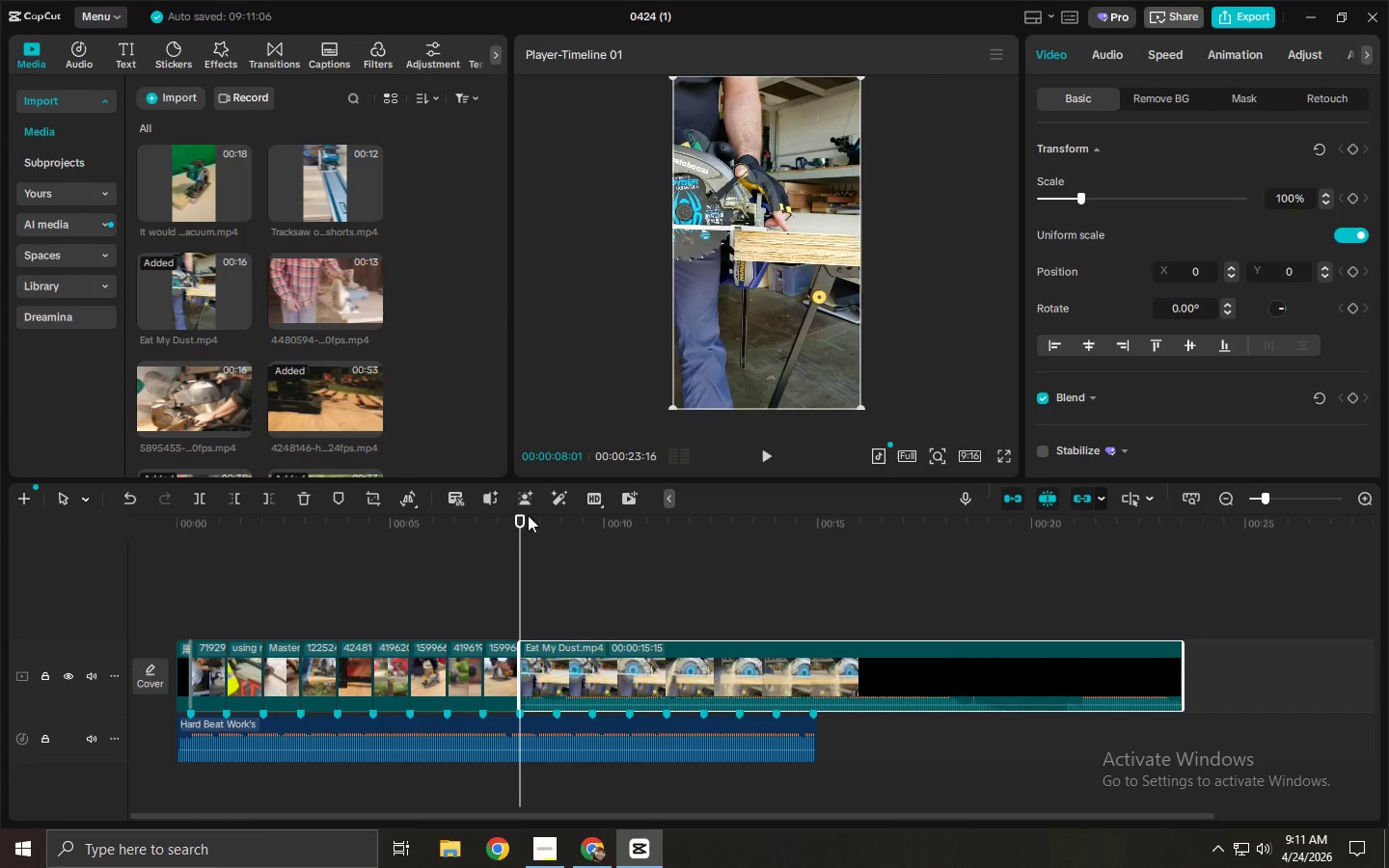 
left_click_drag(start_coordinate=[525, 514], to_coordinate=[677, 528])
 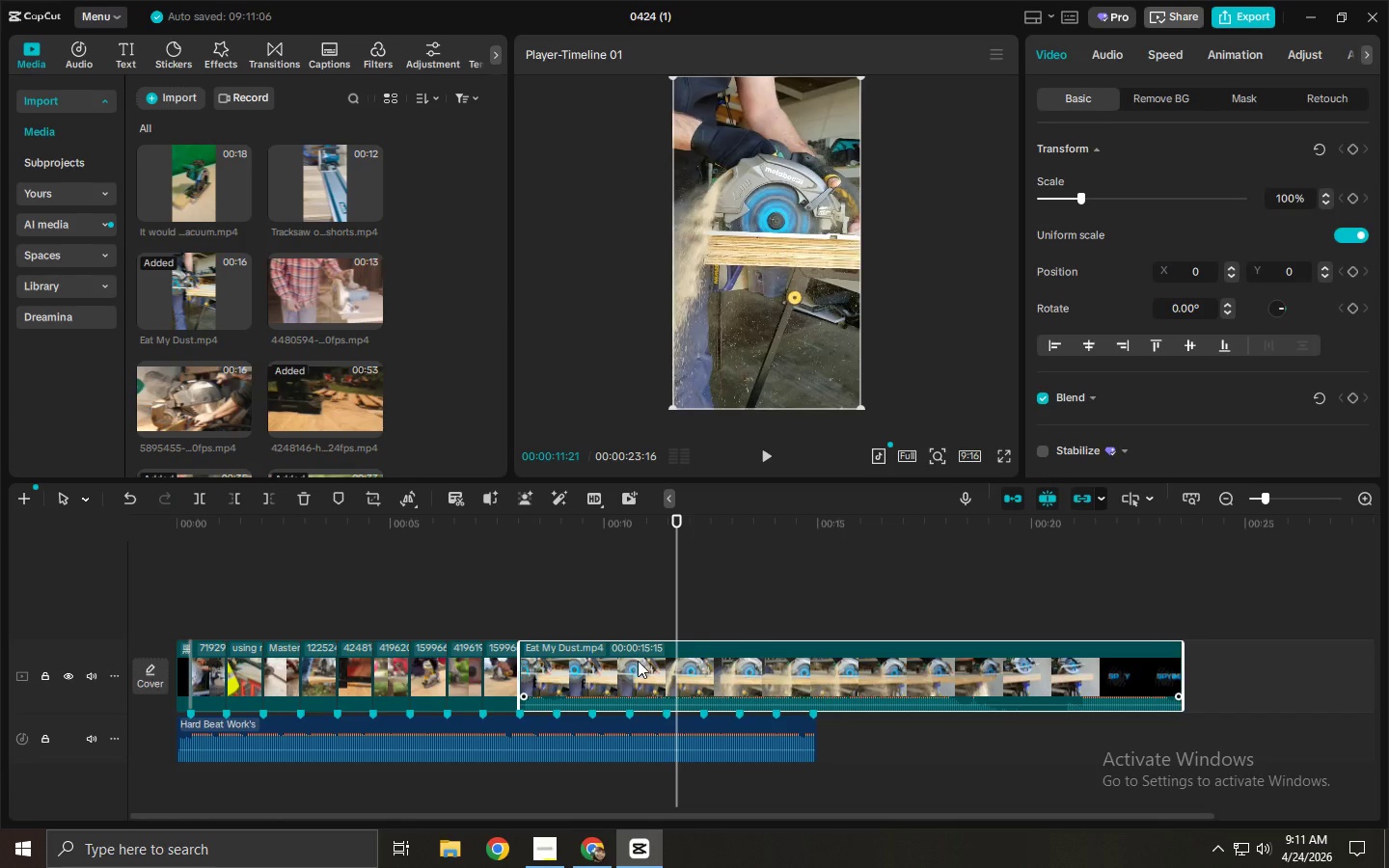 
left_click([635, 668])
 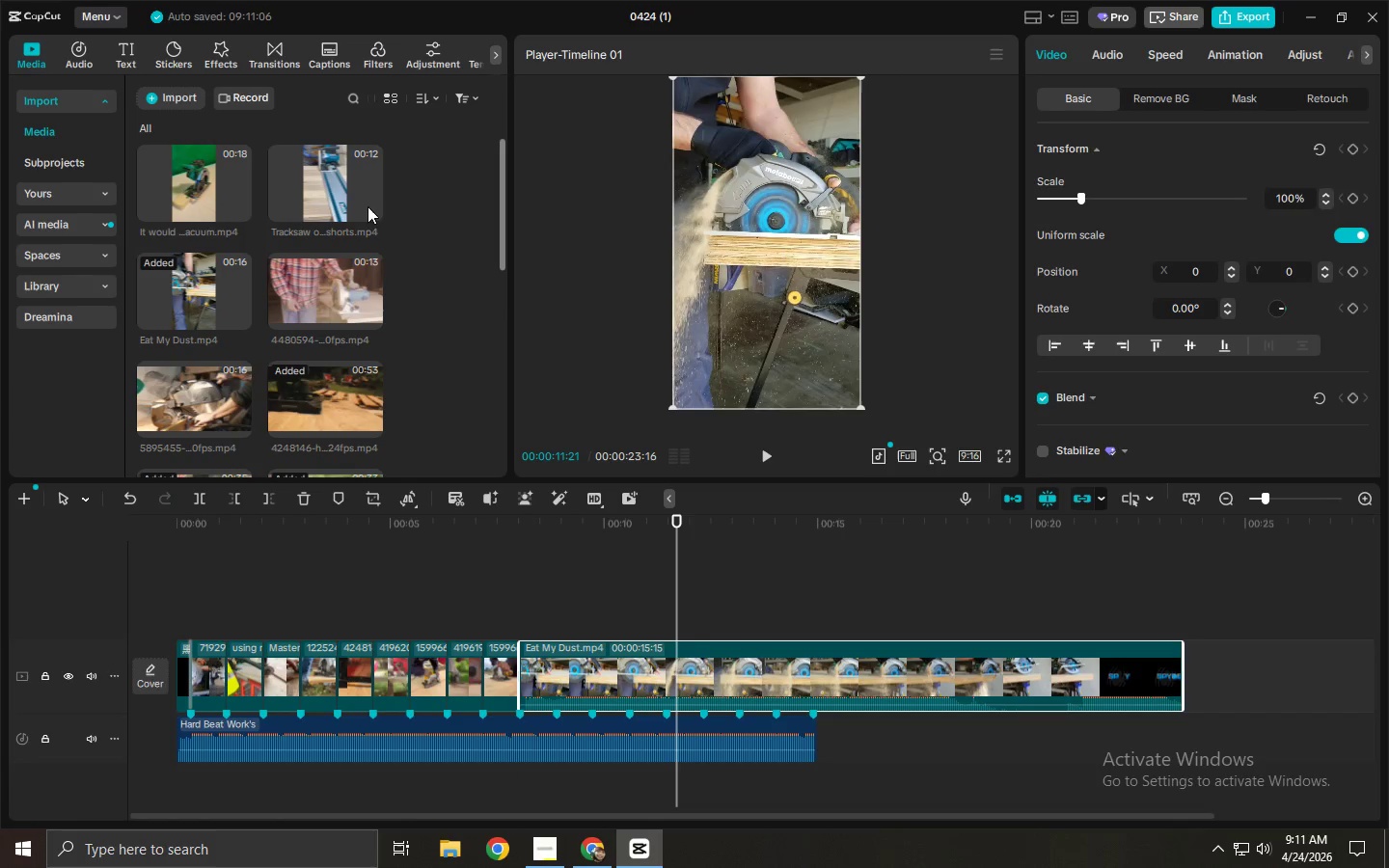 
left_click([327, 181])
 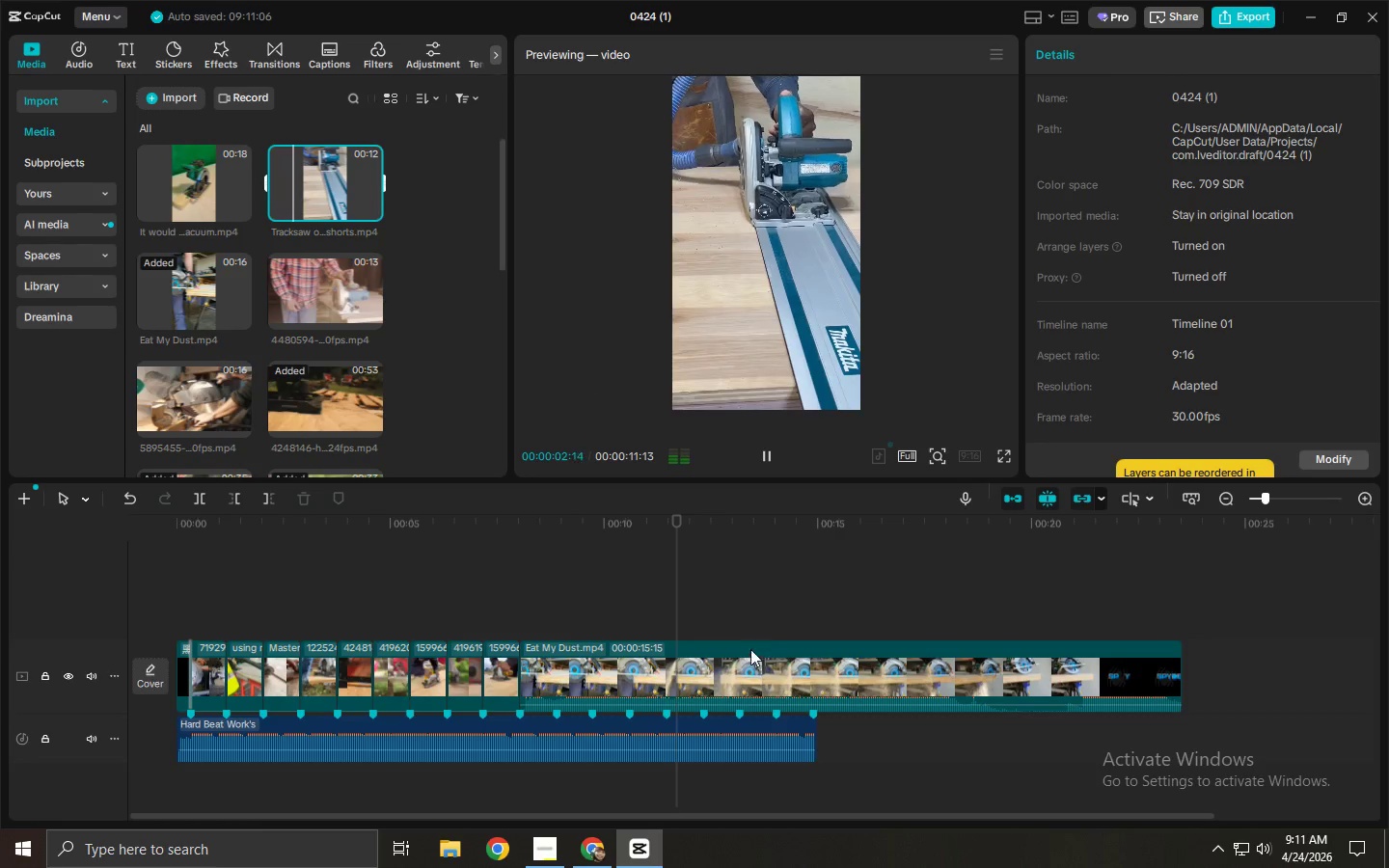 
left_click([743, 666])
 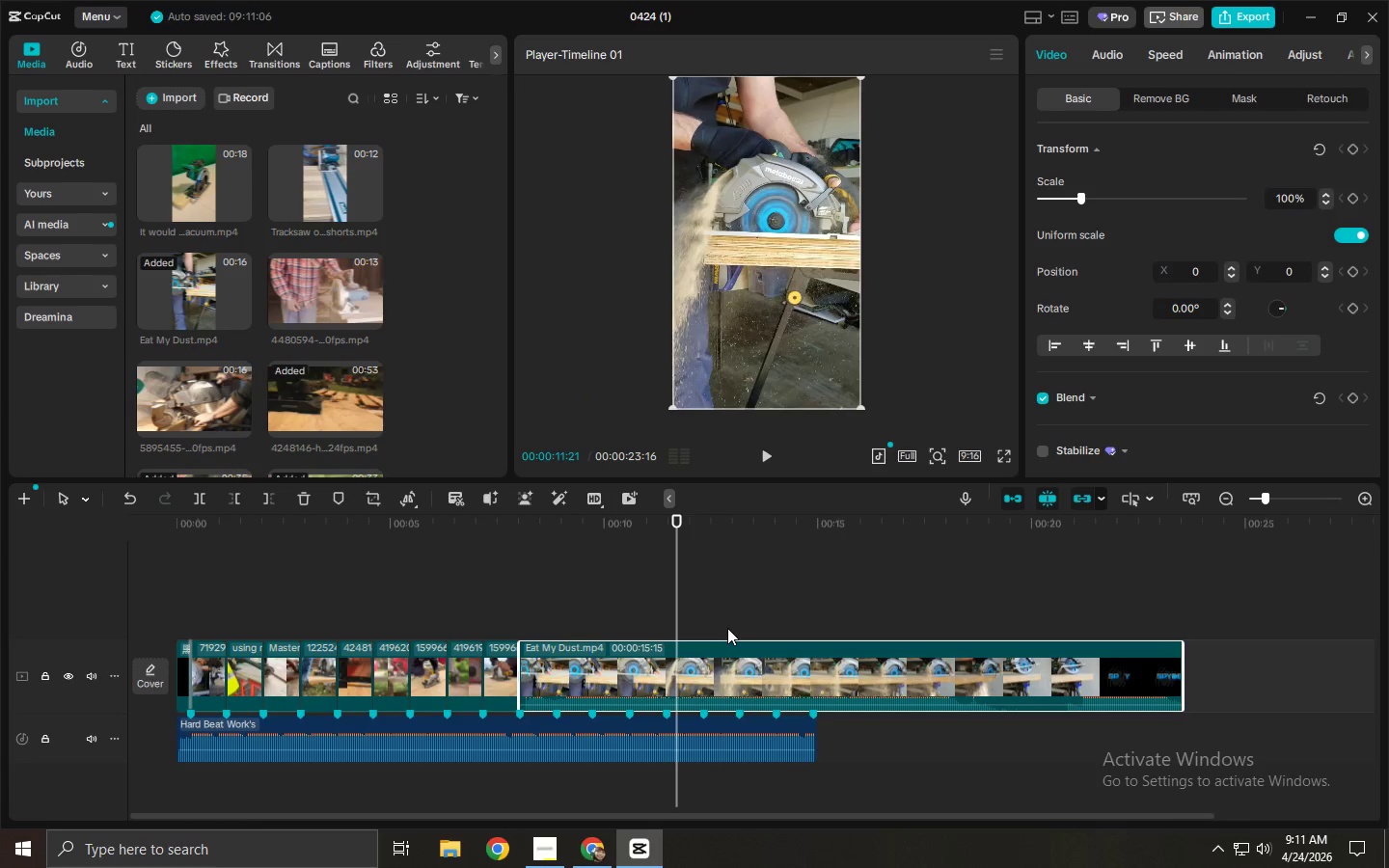 
key(Delete)
 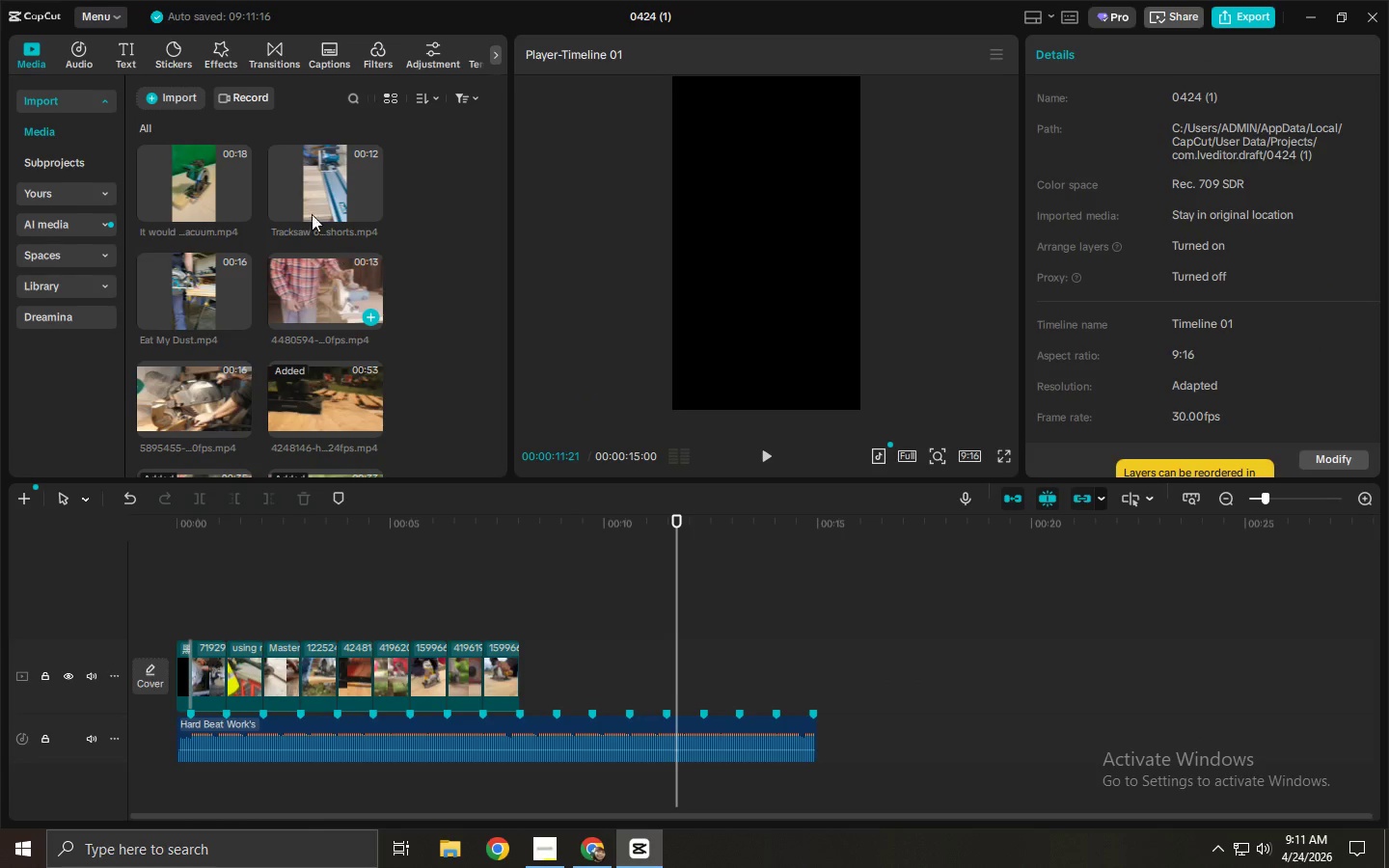 
left_click_drag(start_coordinate=[298, 175], to_coordinate=[545, 664])
 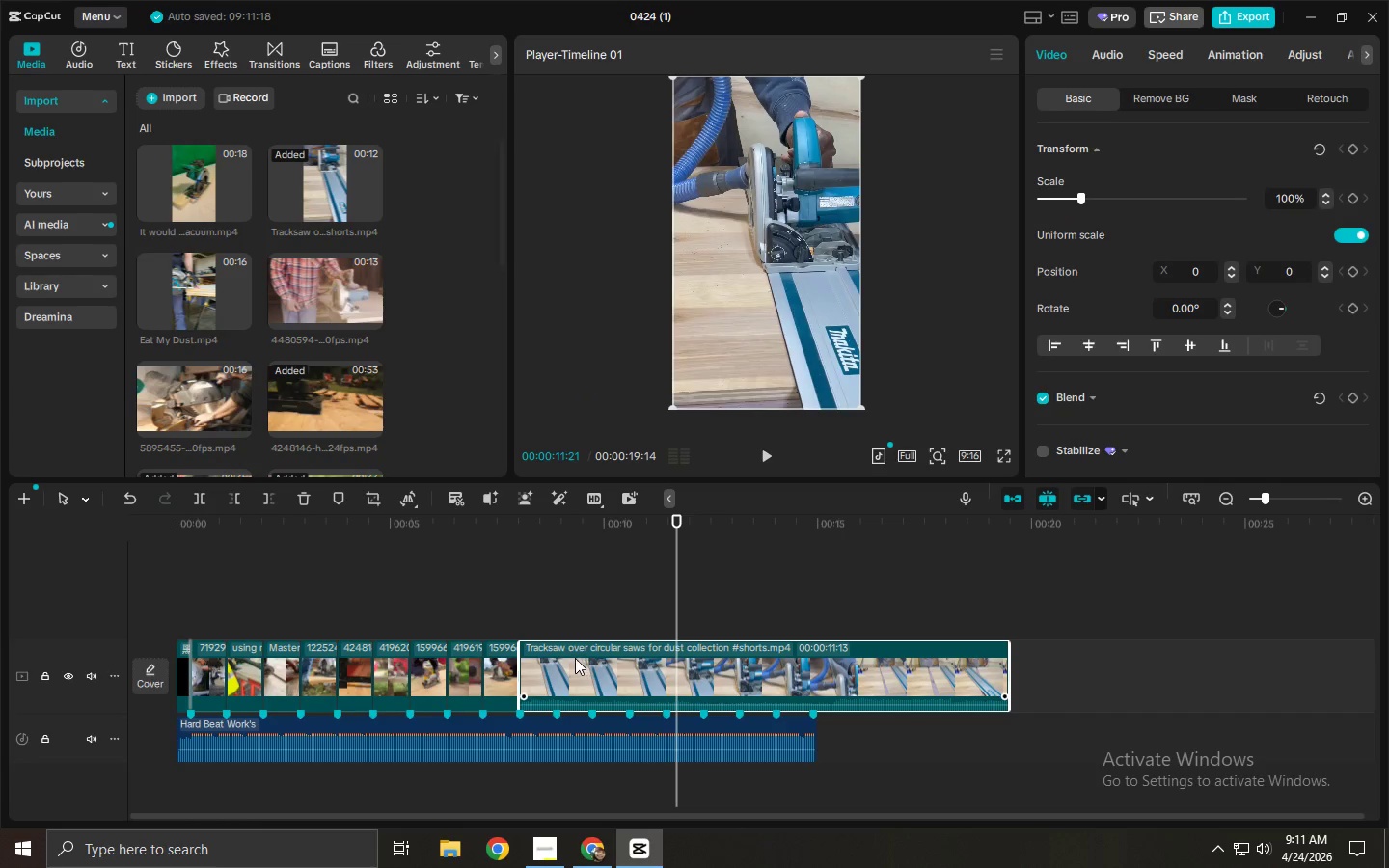 
left_click([543, 529])
 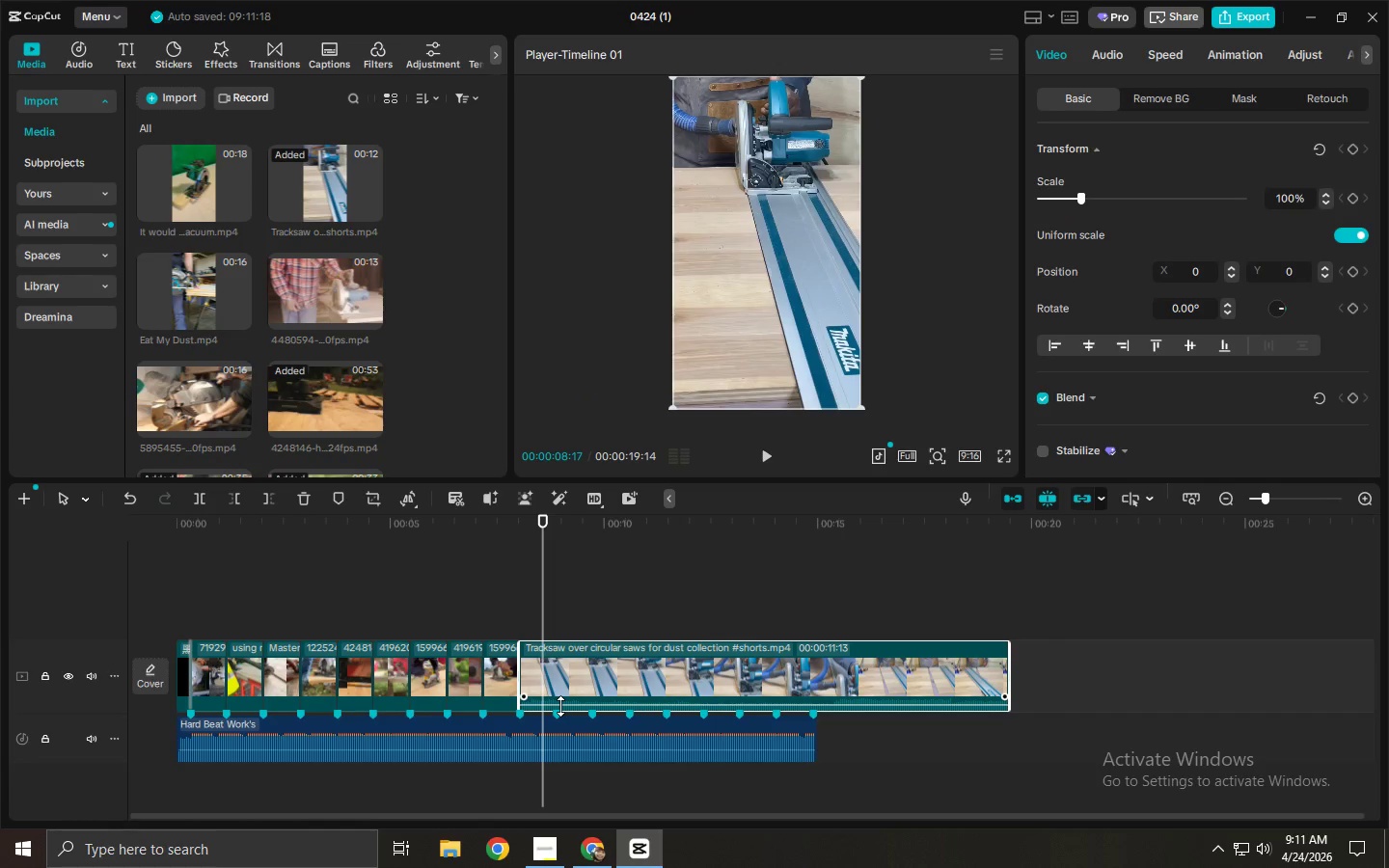 
left_click_drag(start_coordinate=[560, 706], to_coordinate=[561, 721])
 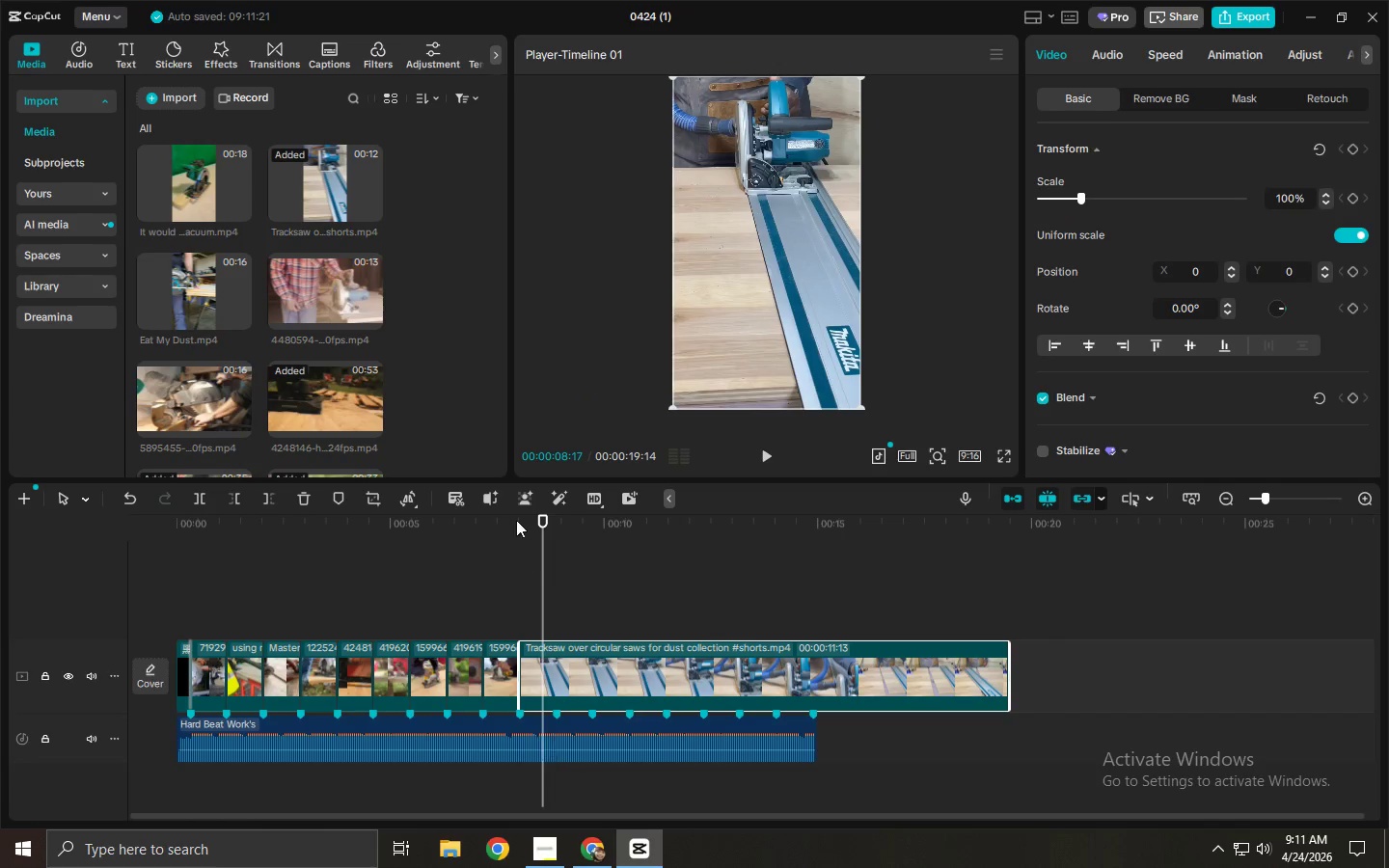 
left_click([516, 519])
 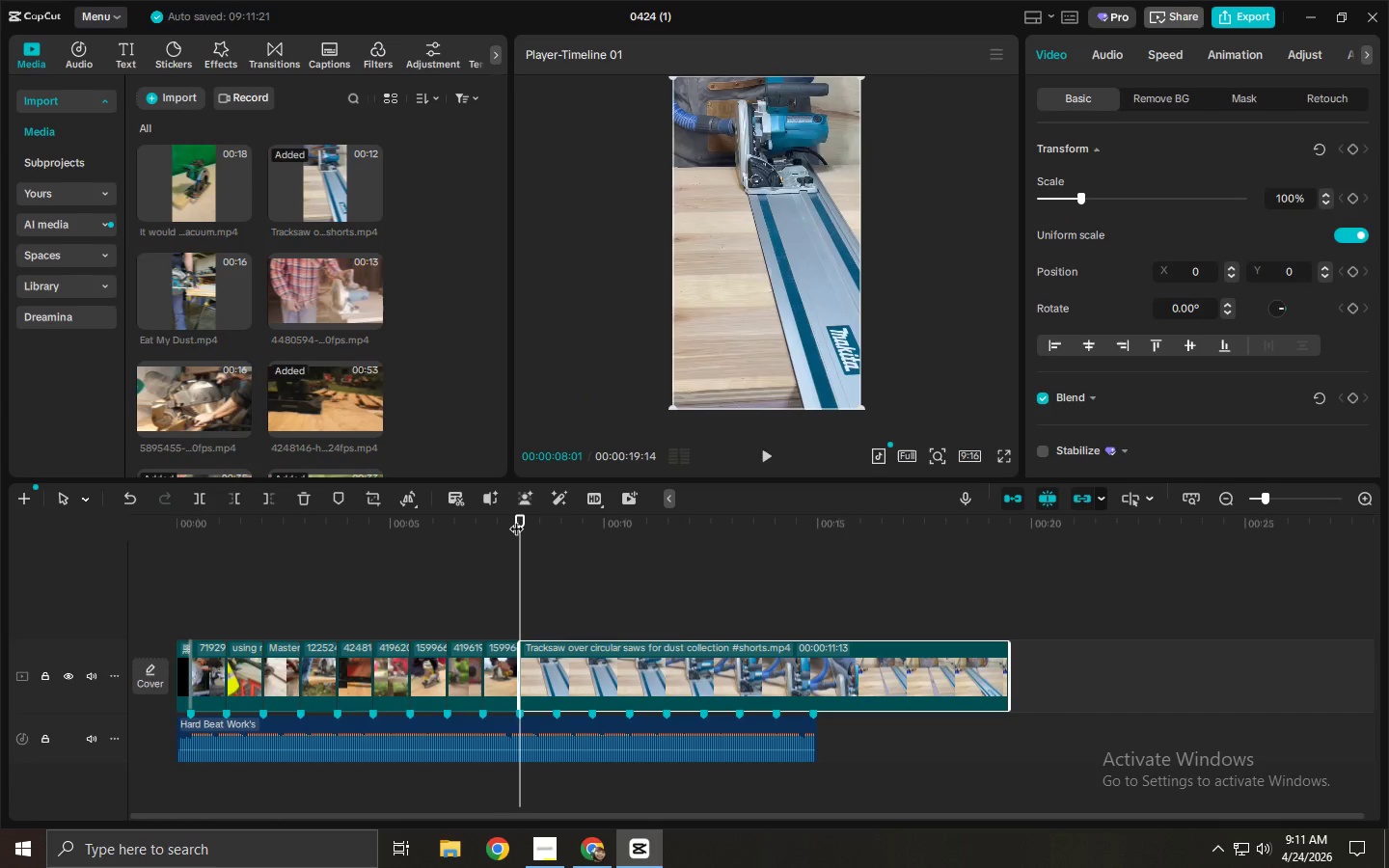 
key(Space)
 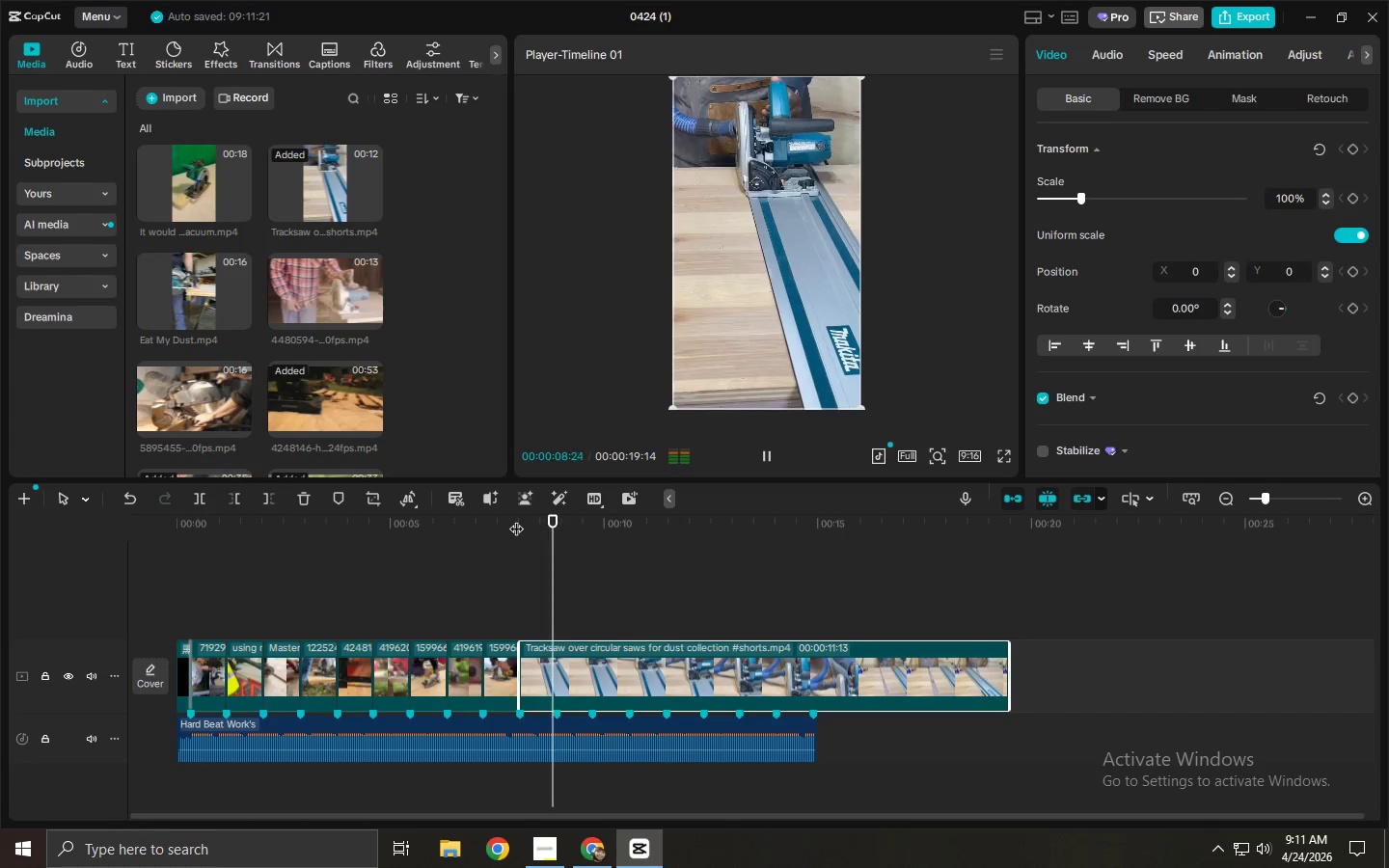 
key(Space)
 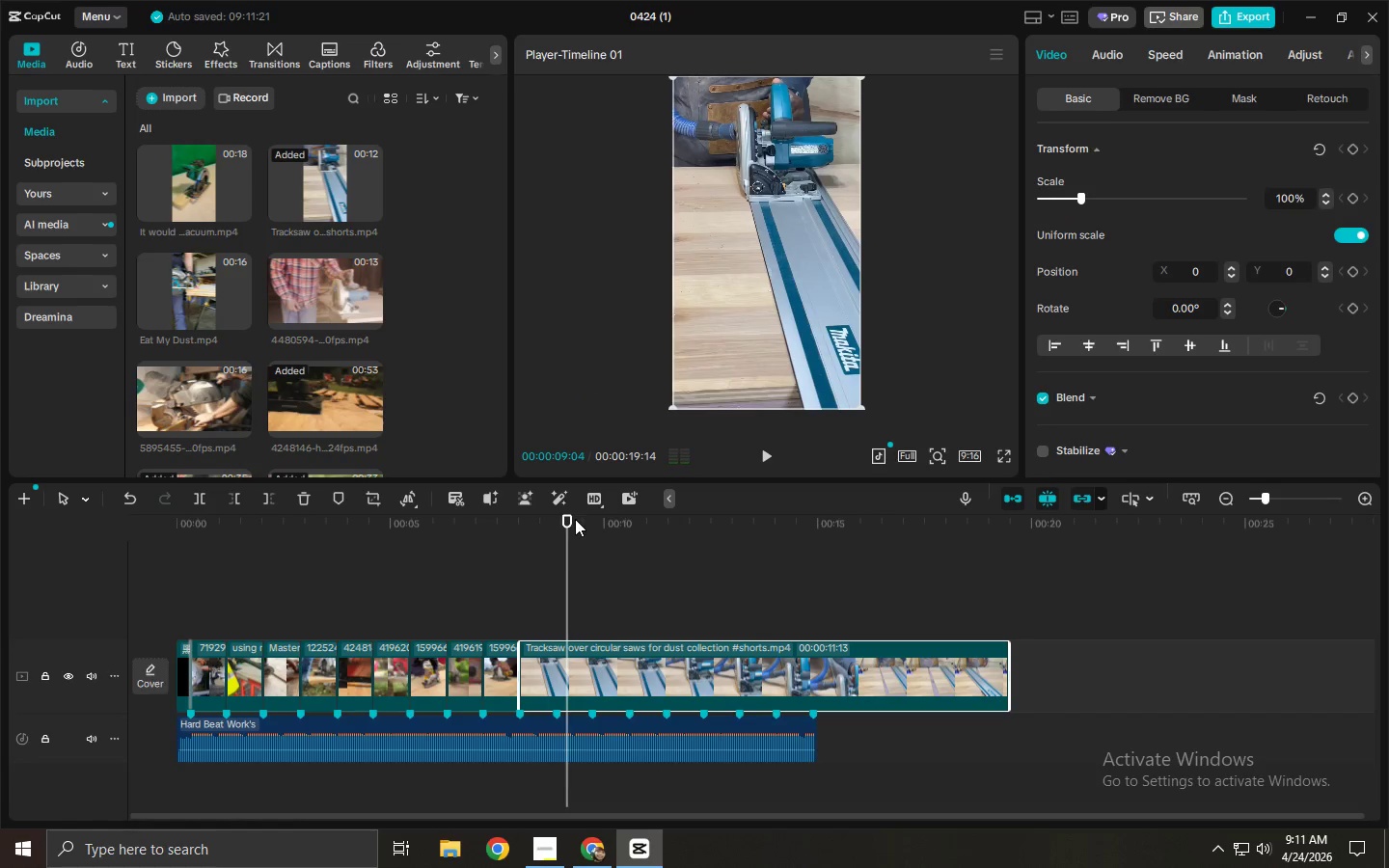 
key(Control+ControlLeft)
 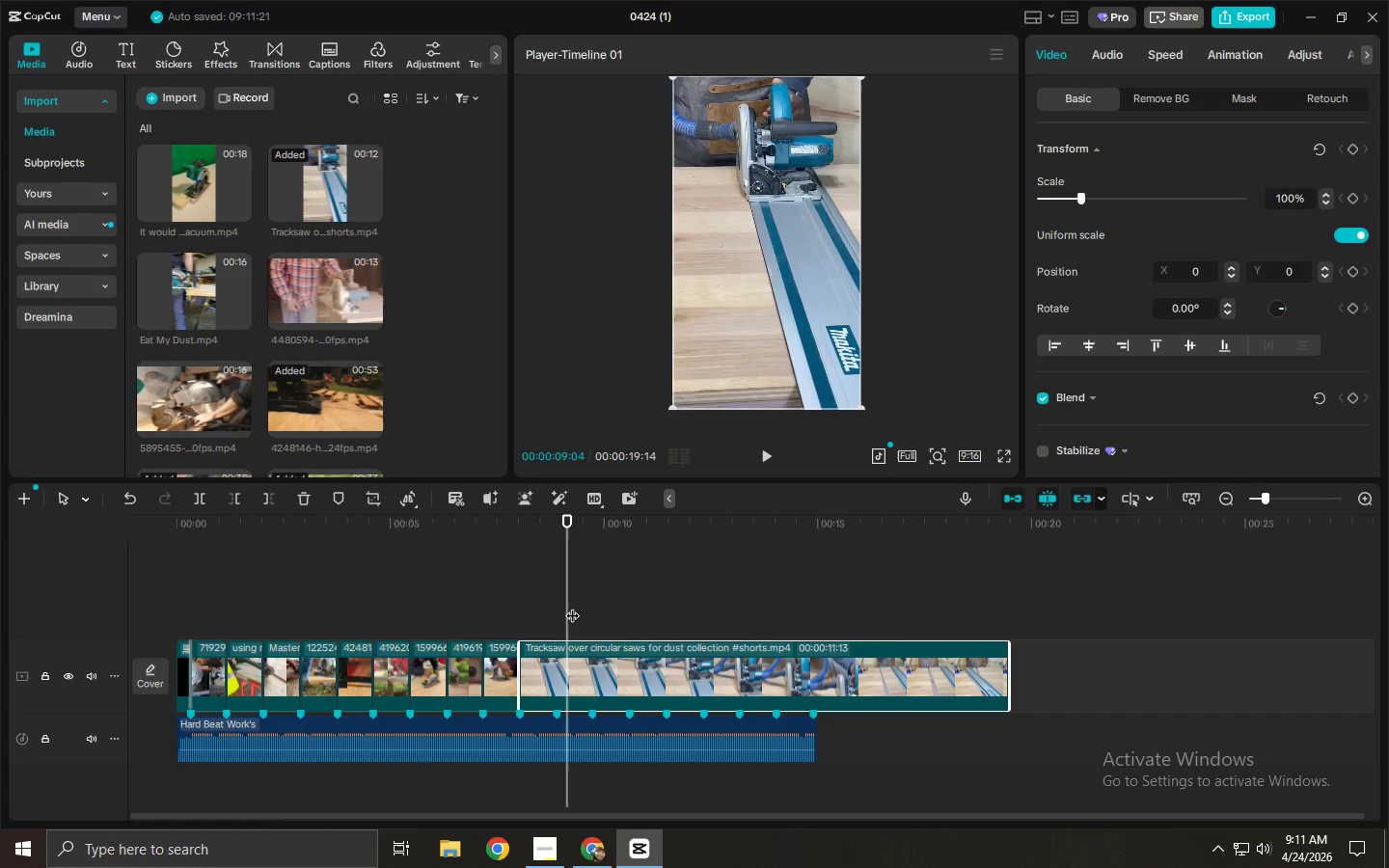 
key(Control+B)
 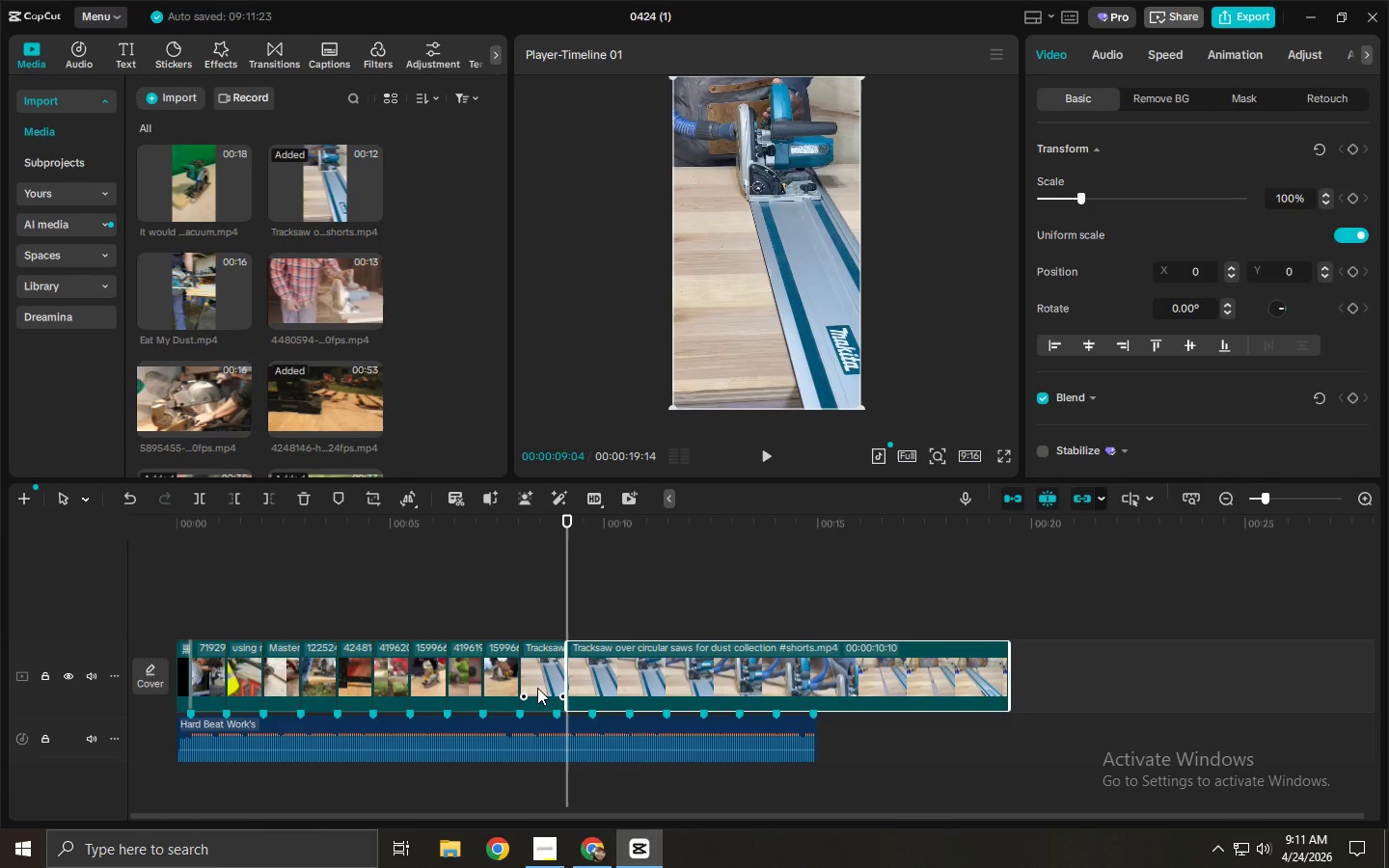 
left_click([537, 689])
 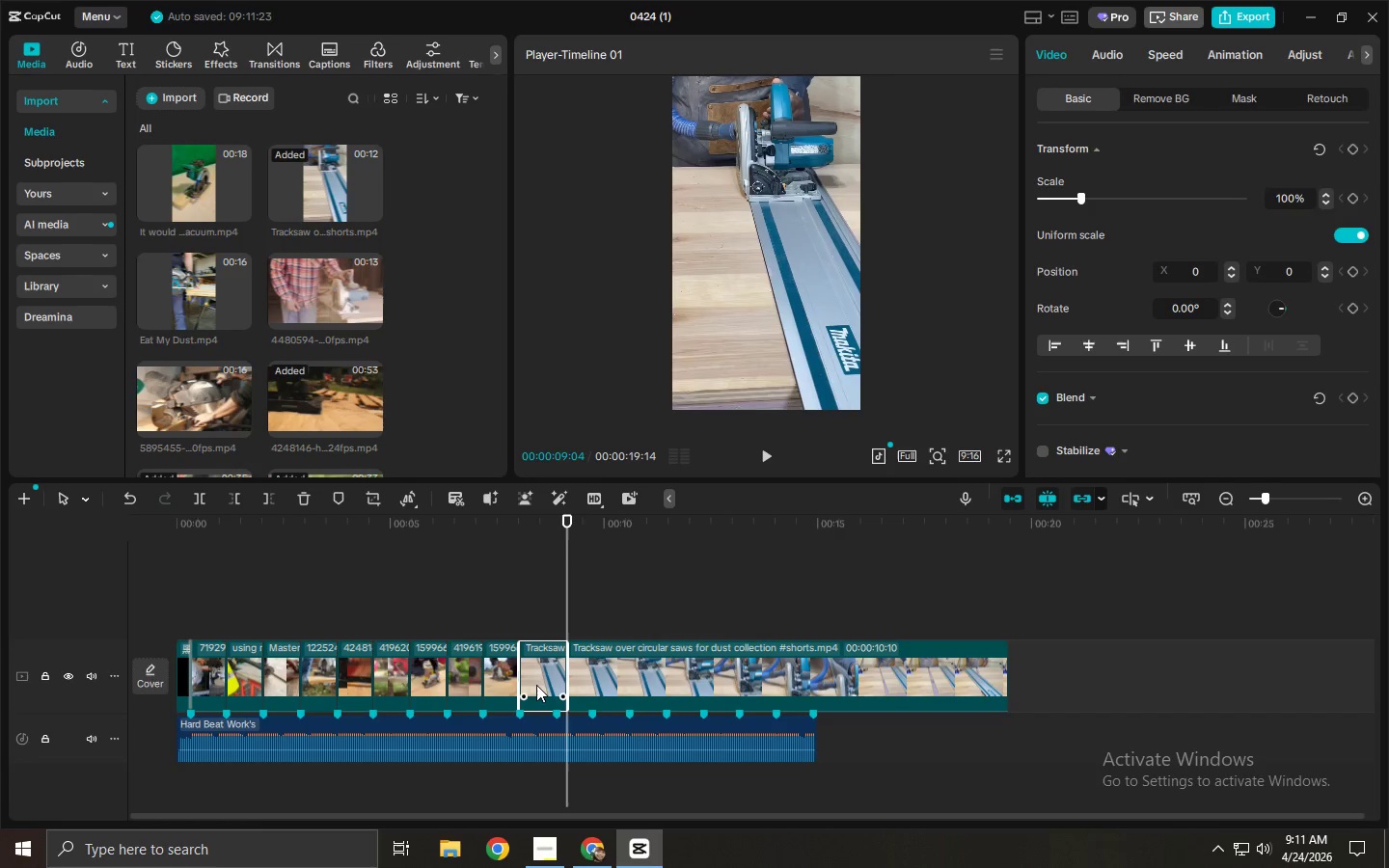 
key(Delete)
 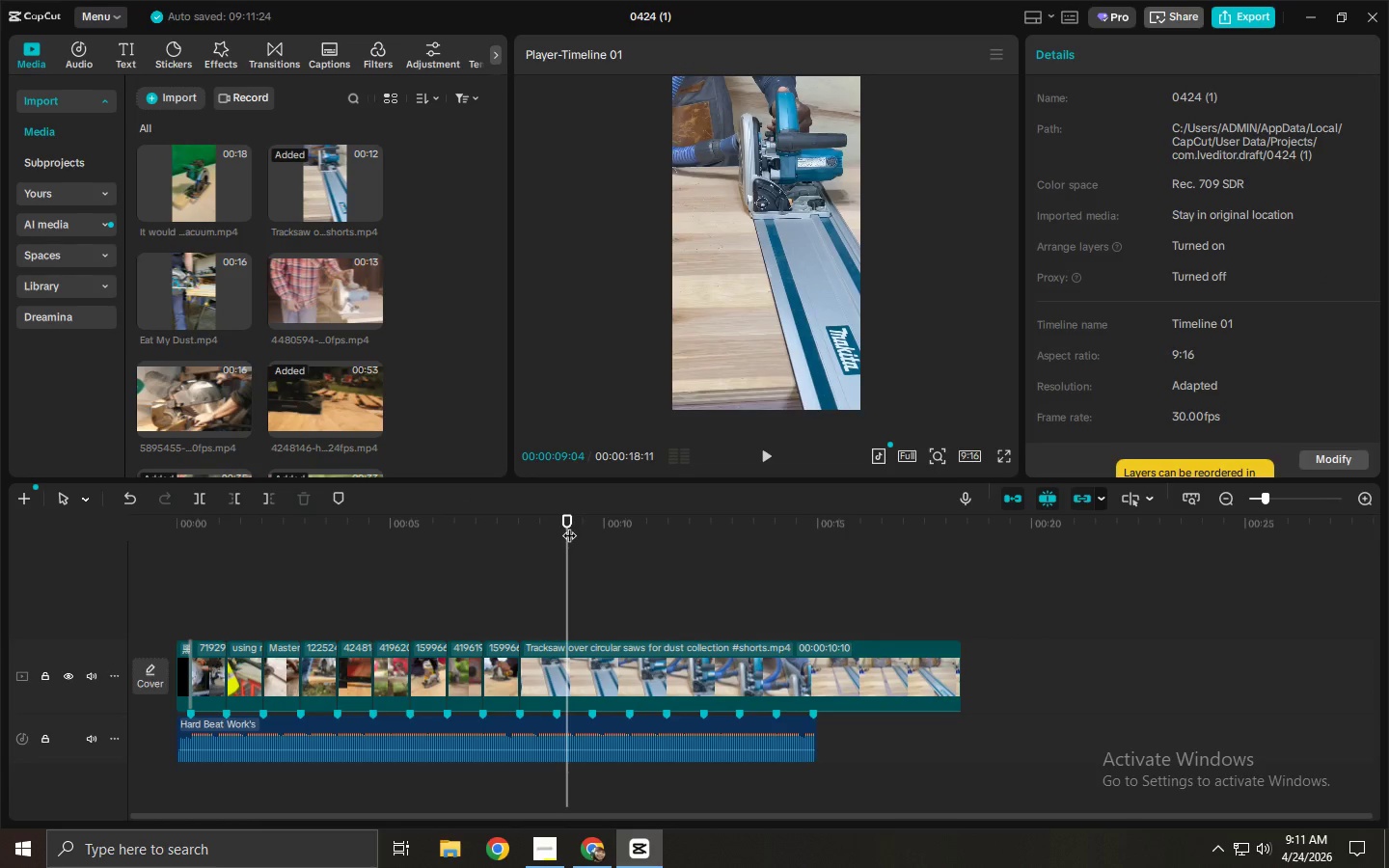 
left_click_drag(start_coordinate=[569, 526], to_coordinate=[739, 557])
 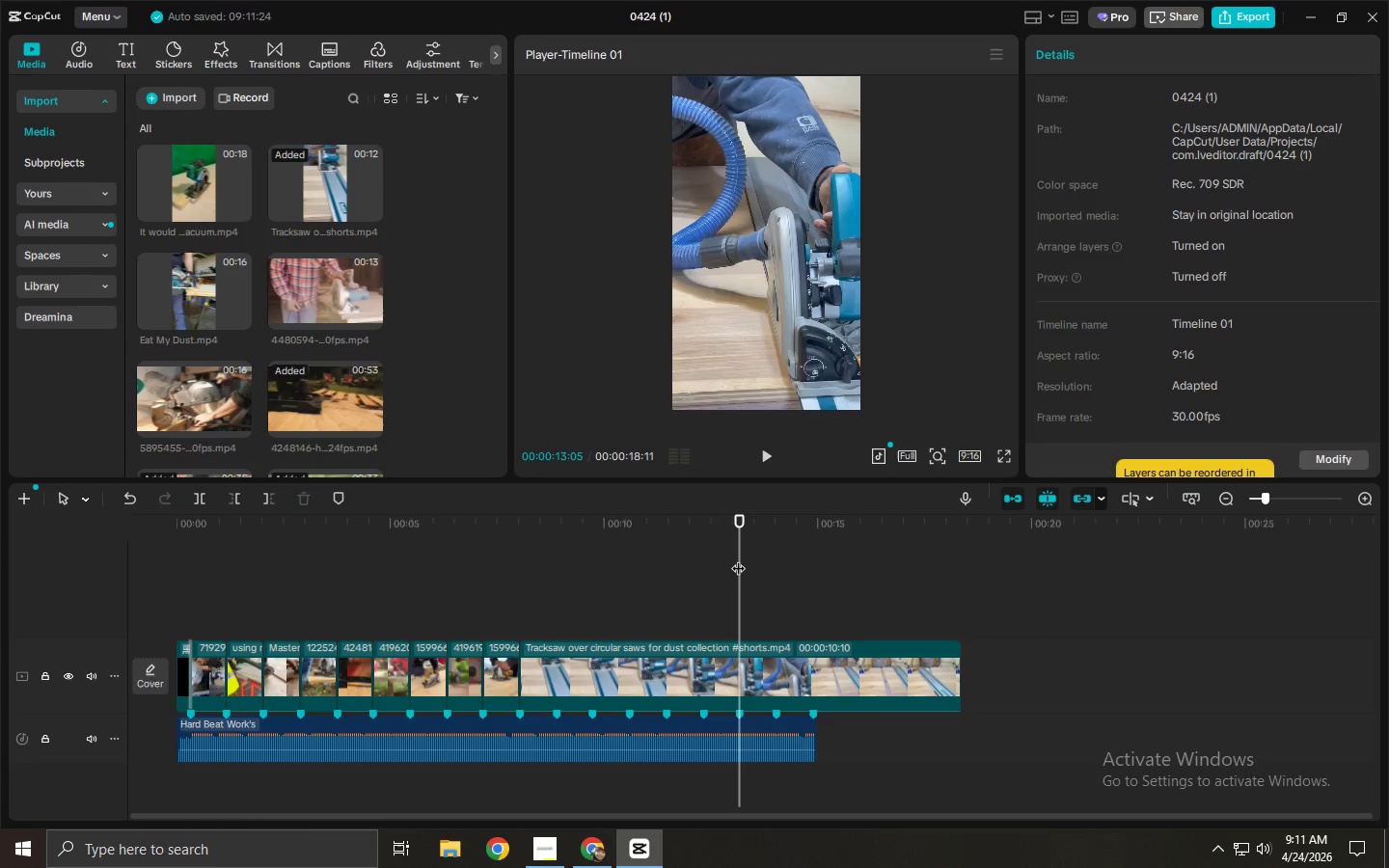 
key(Control+ControlLeft)
 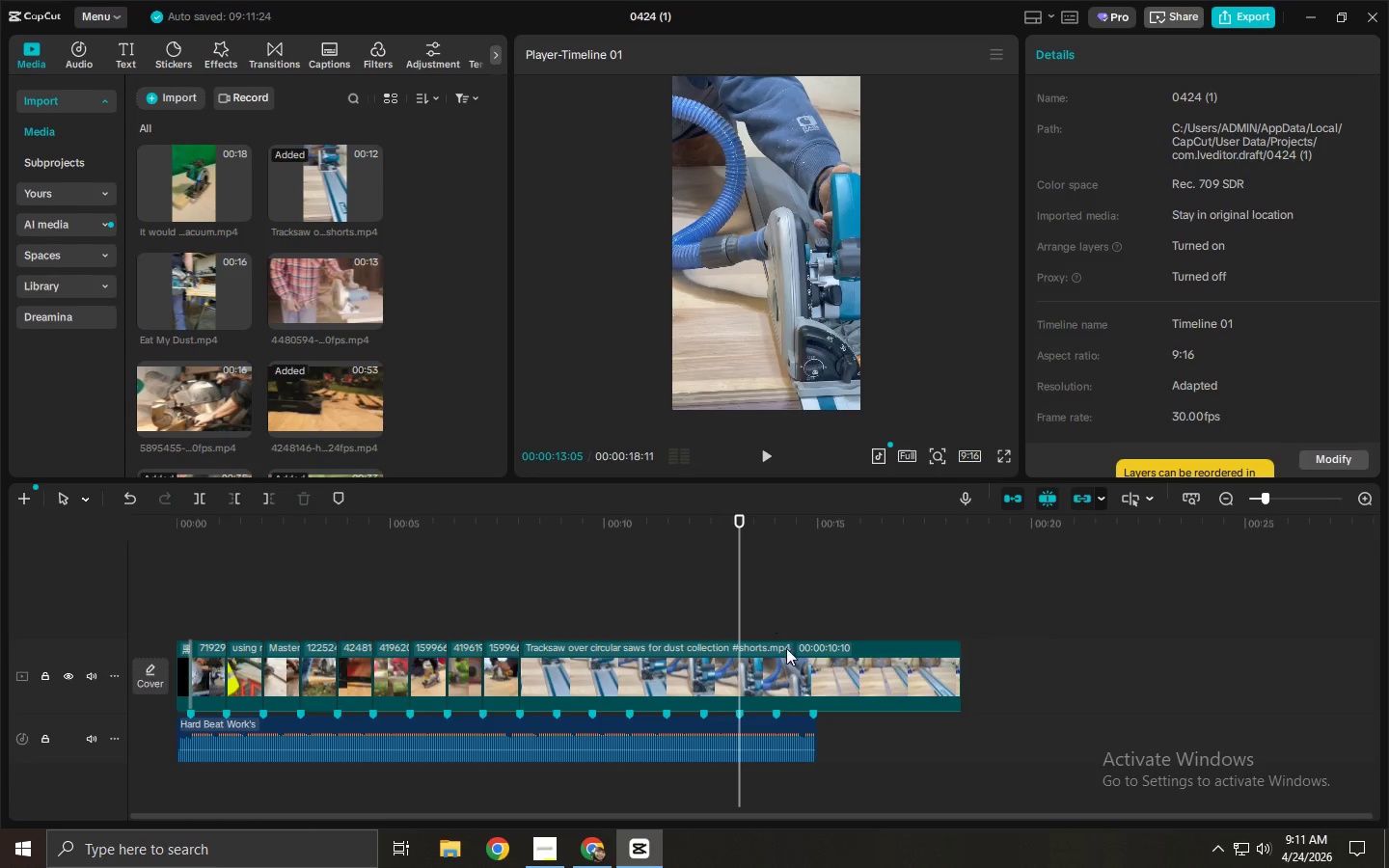 
key(Control+B)
 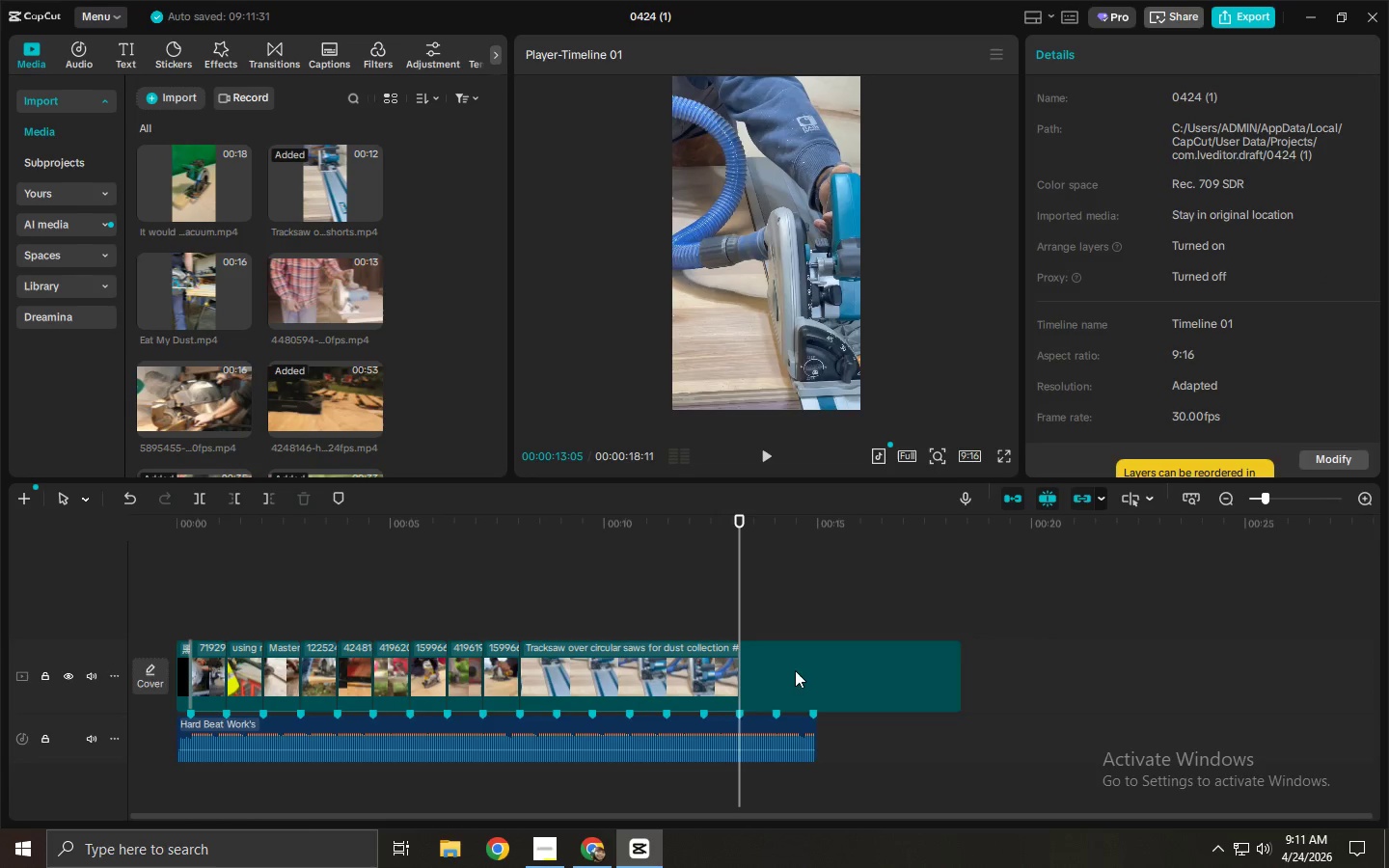 
left_click([795, 671])
 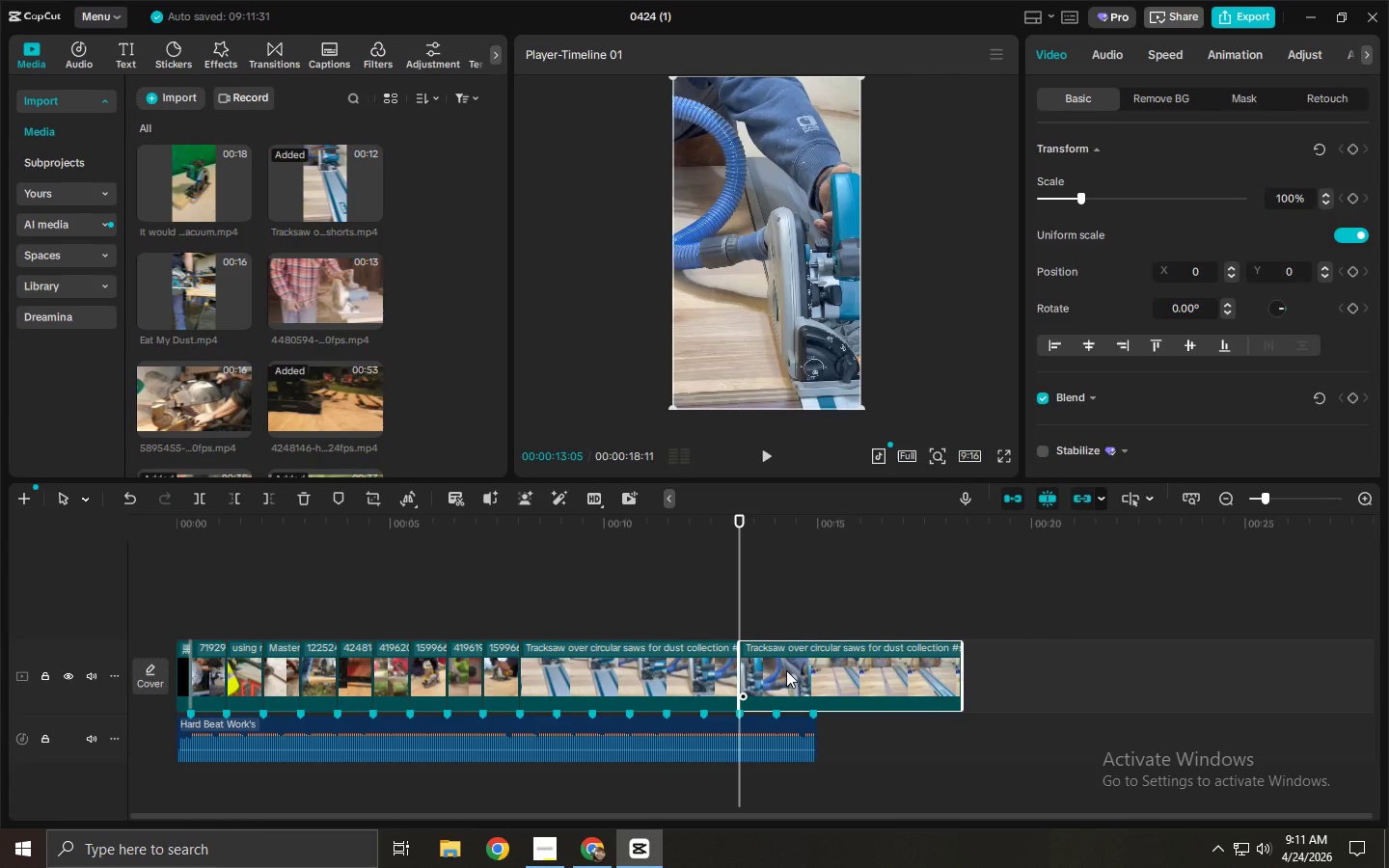 
key(Delete)
 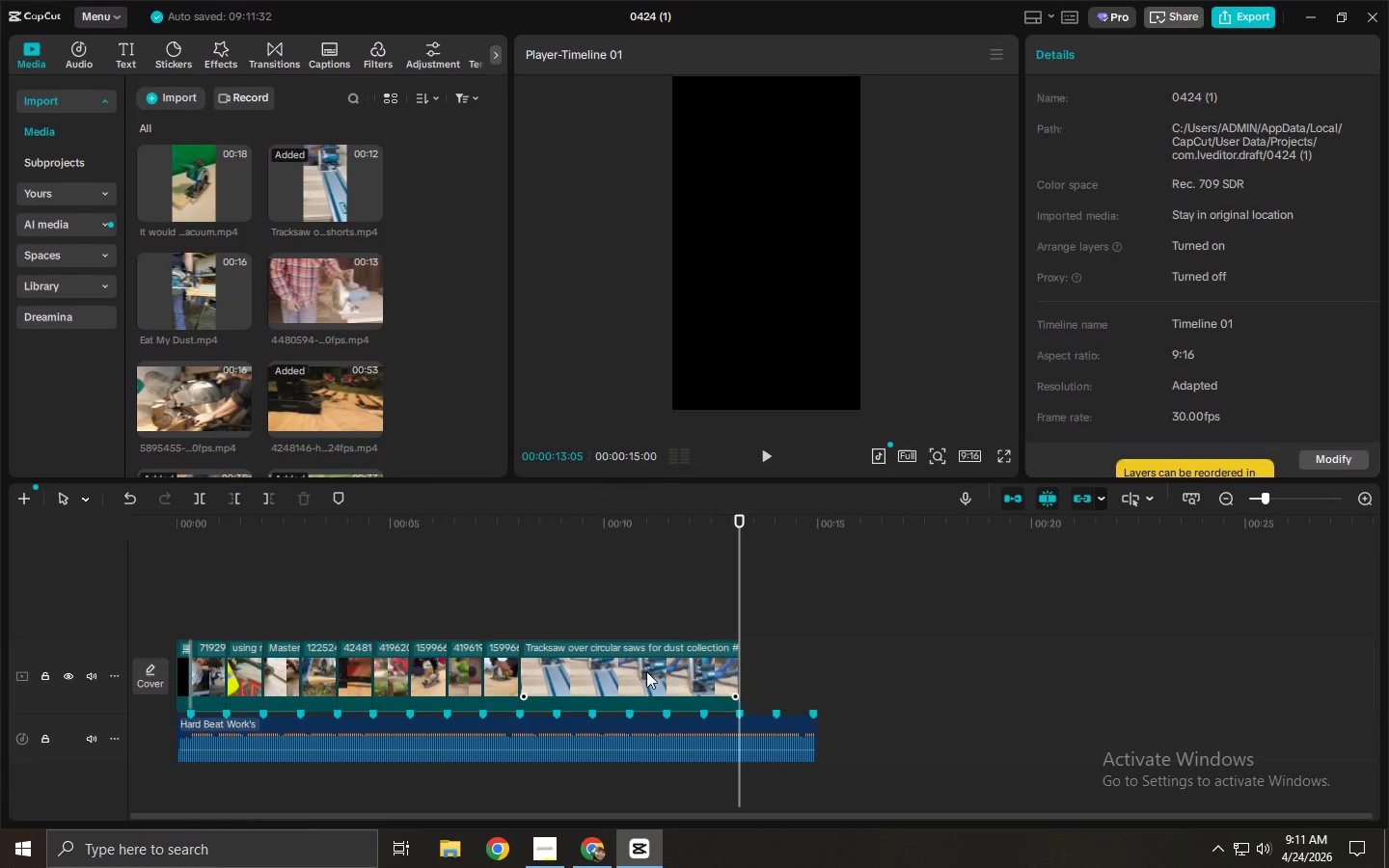 
right_click([639, 671])
 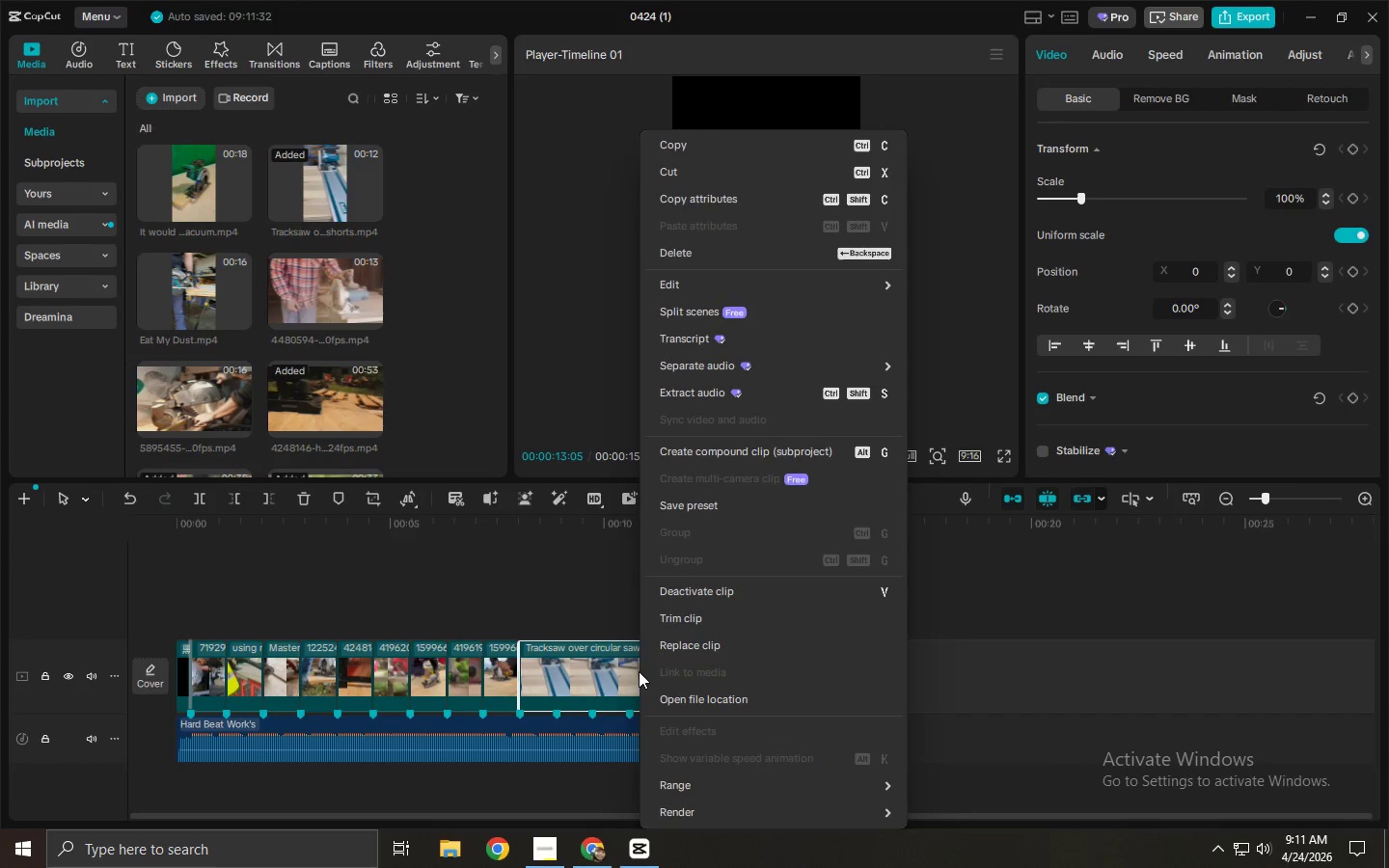 
left_click([614, 670])
 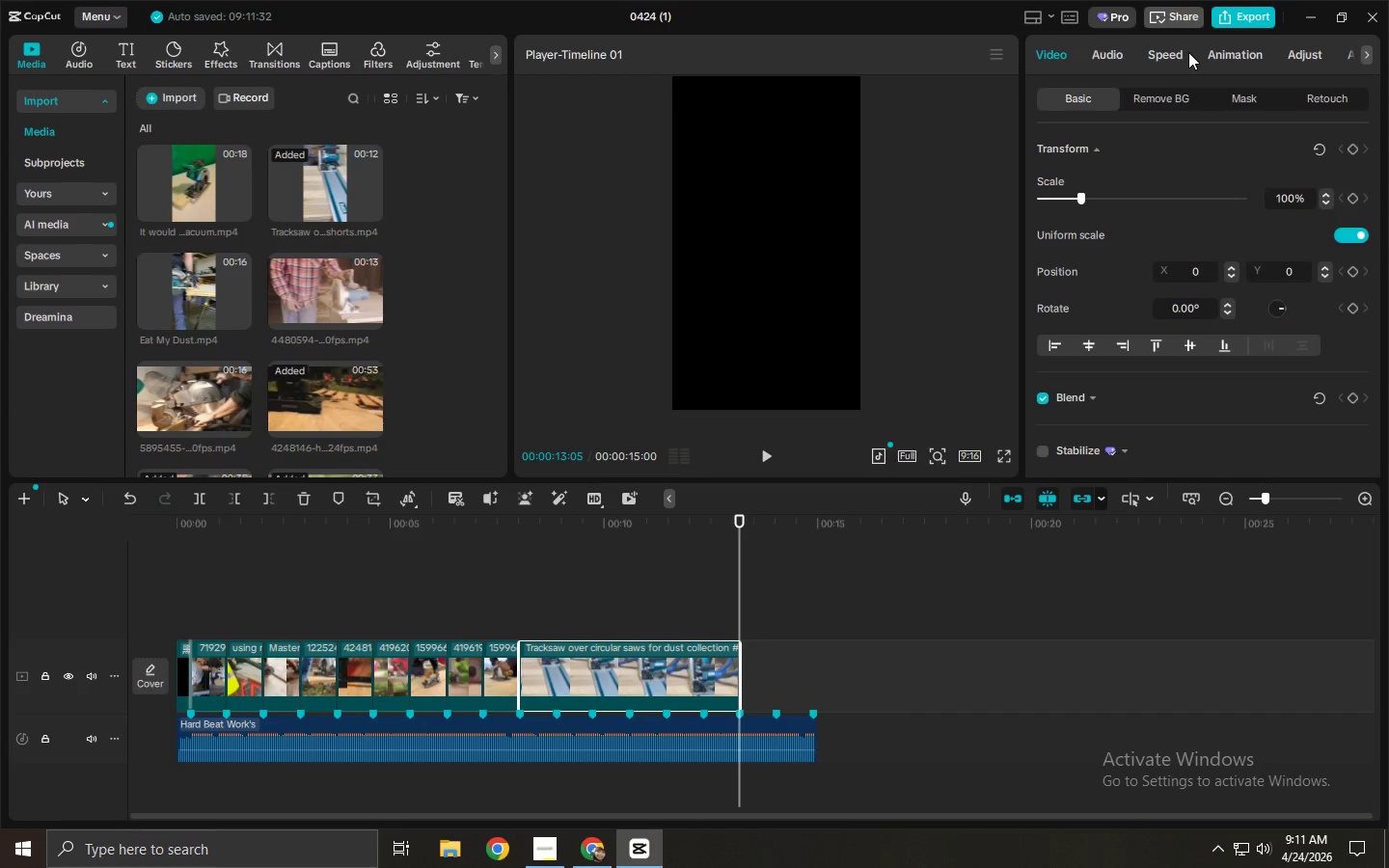 
double_click([1169, 50])
 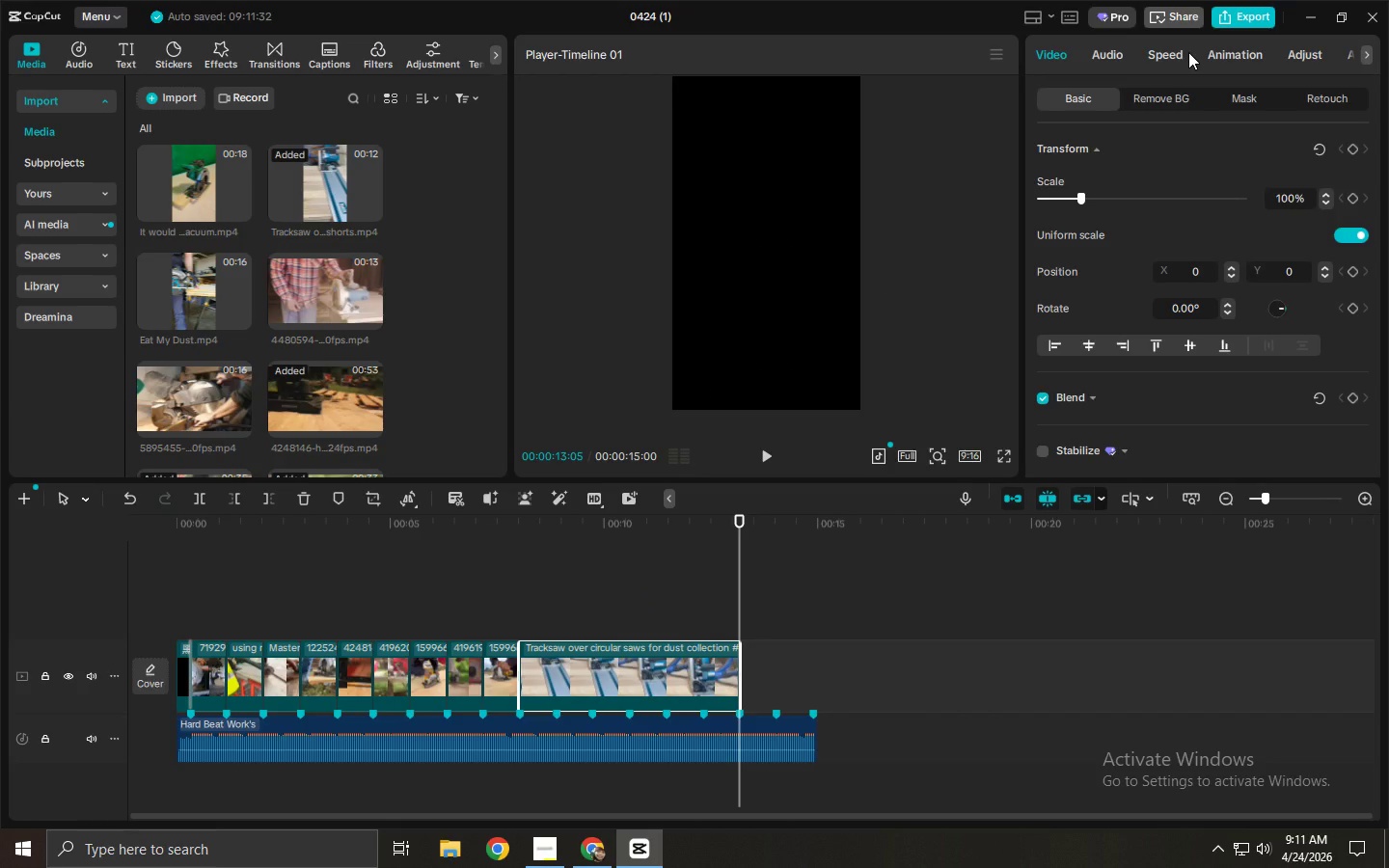 
left_click([1186, 97])
 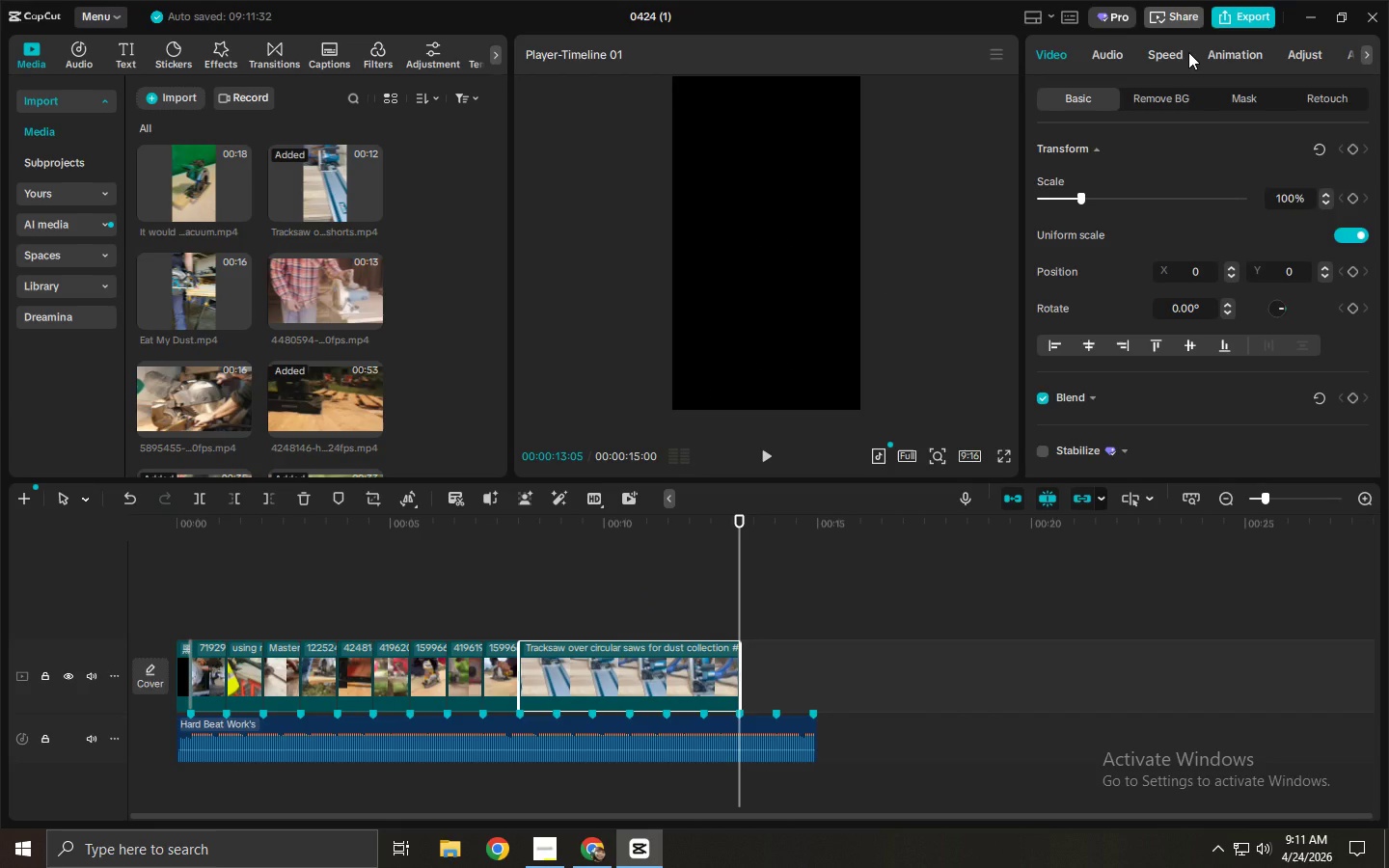 
left_click([1186, 97])
 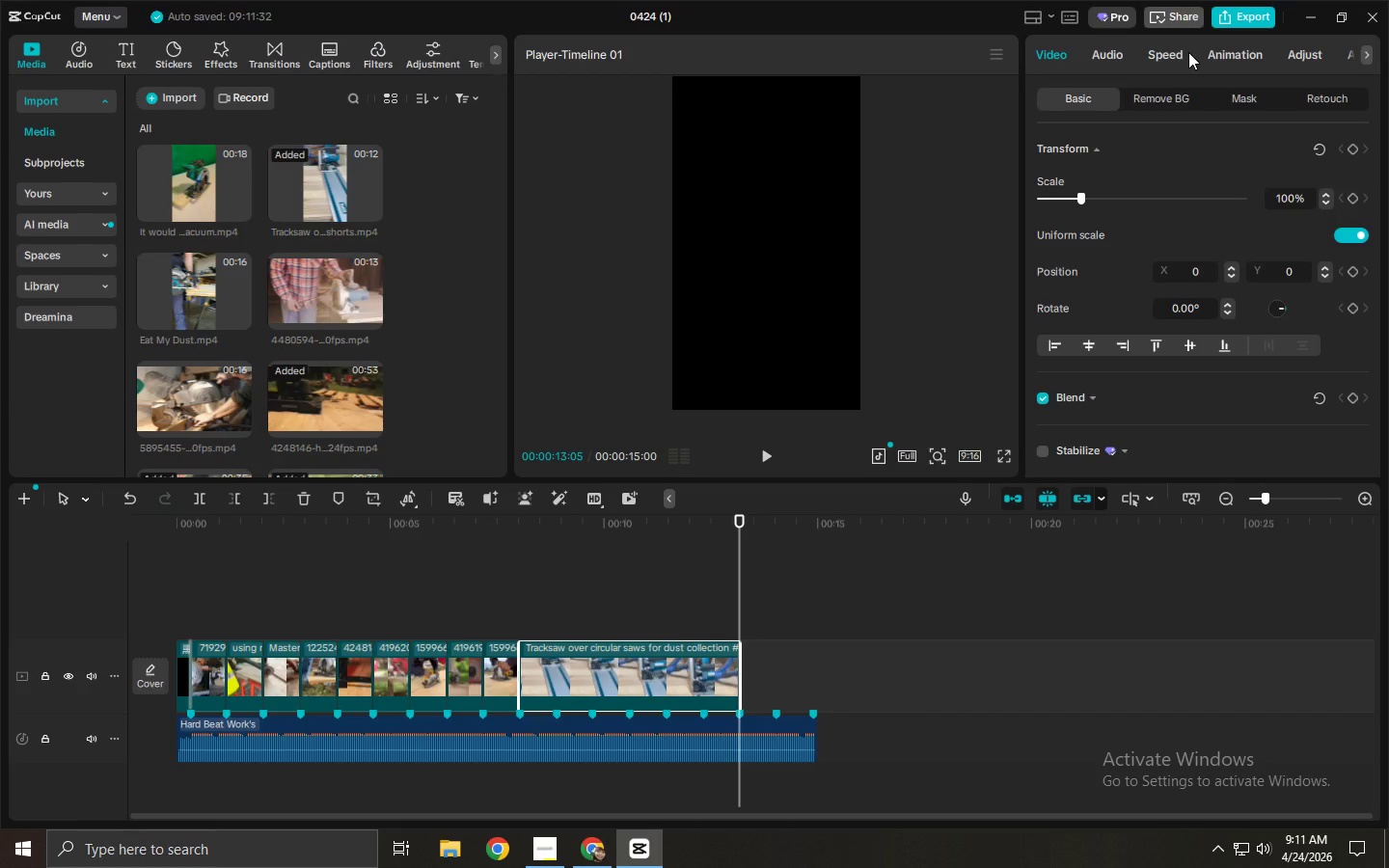 
mouse_move([1178, 116])
 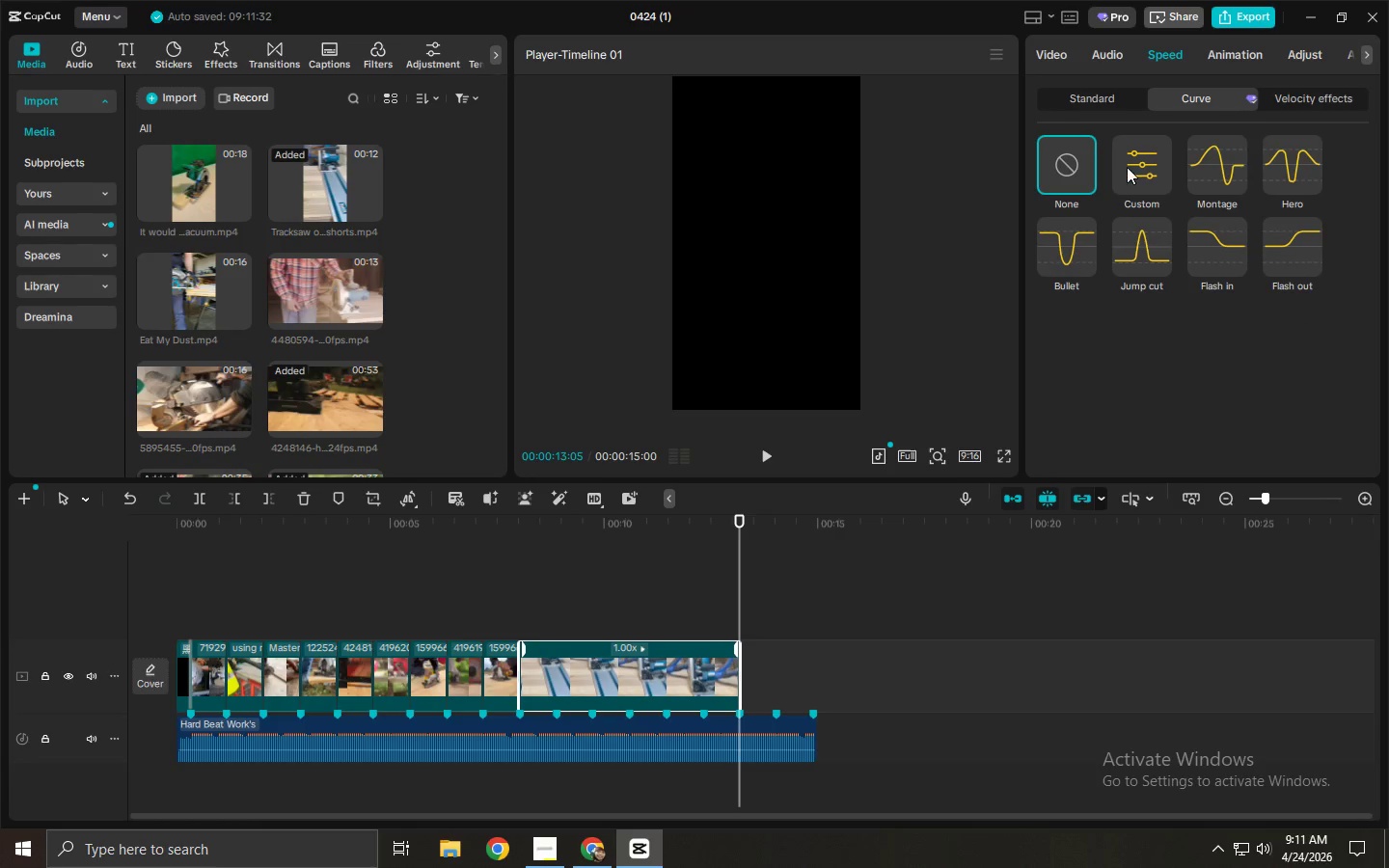 
left_click([1130, 167])
 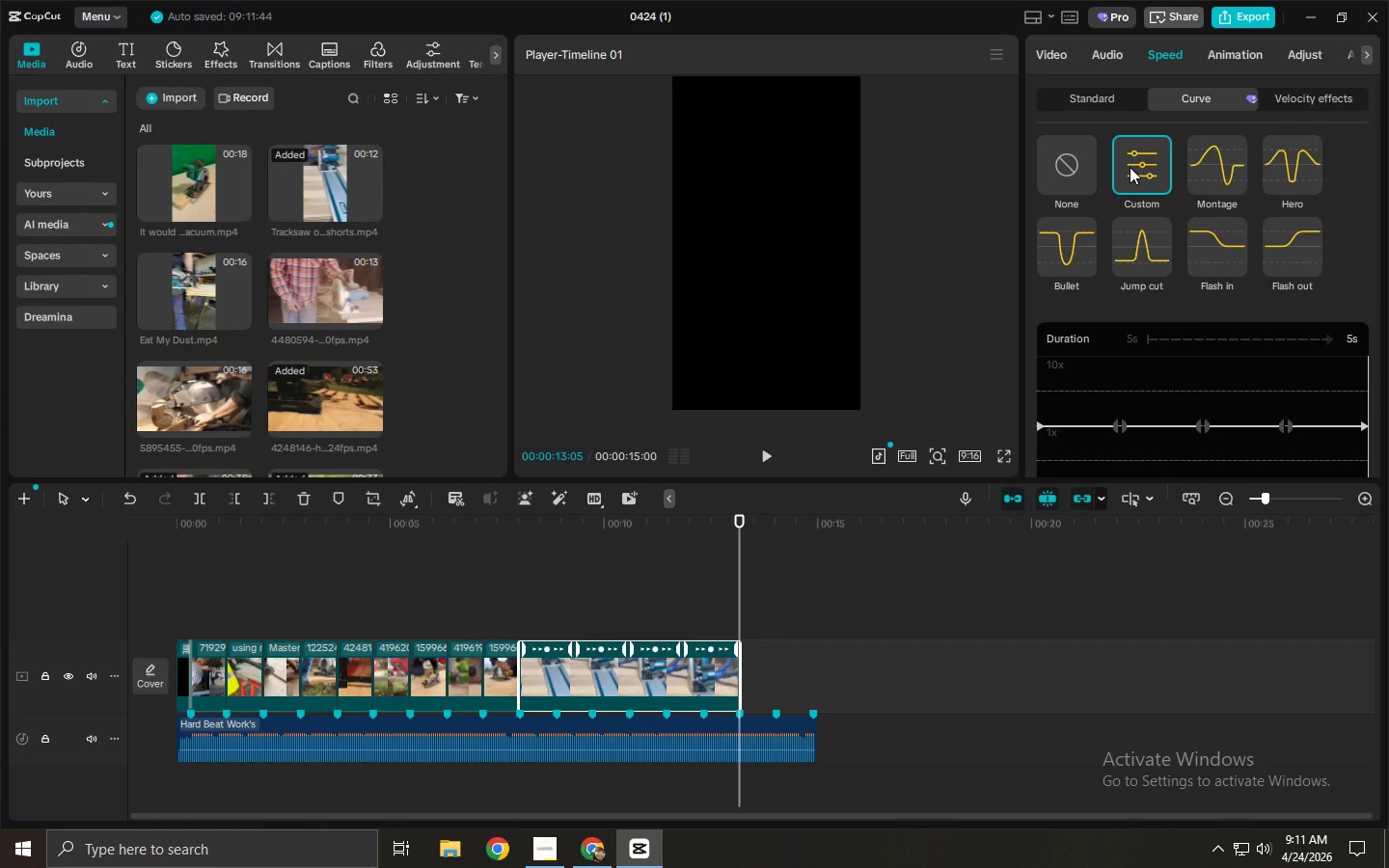 
scroll: coordinate [1134, 360], scroll_direction: down, amount: 2.0
 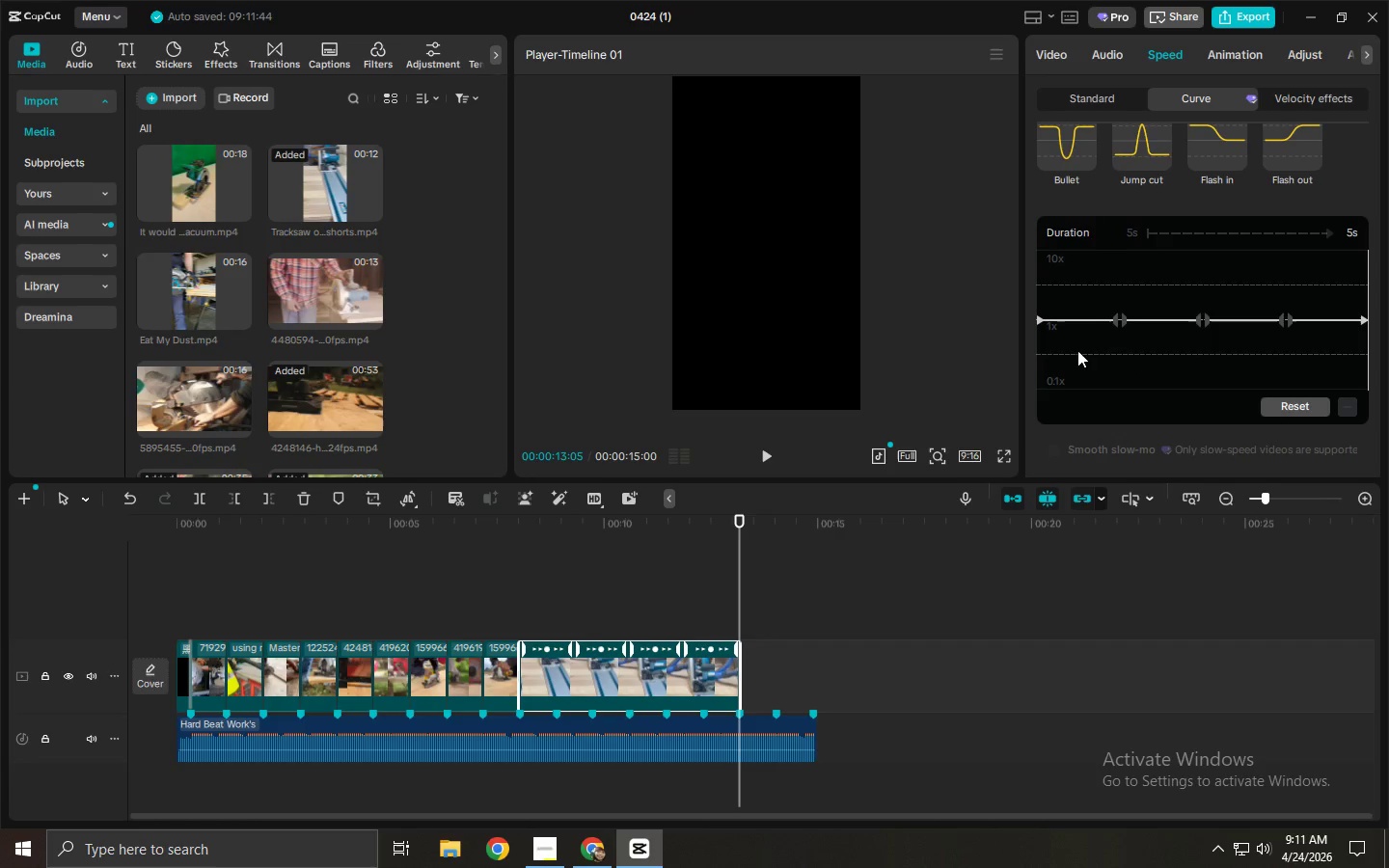 
left_click([1077, 358])
 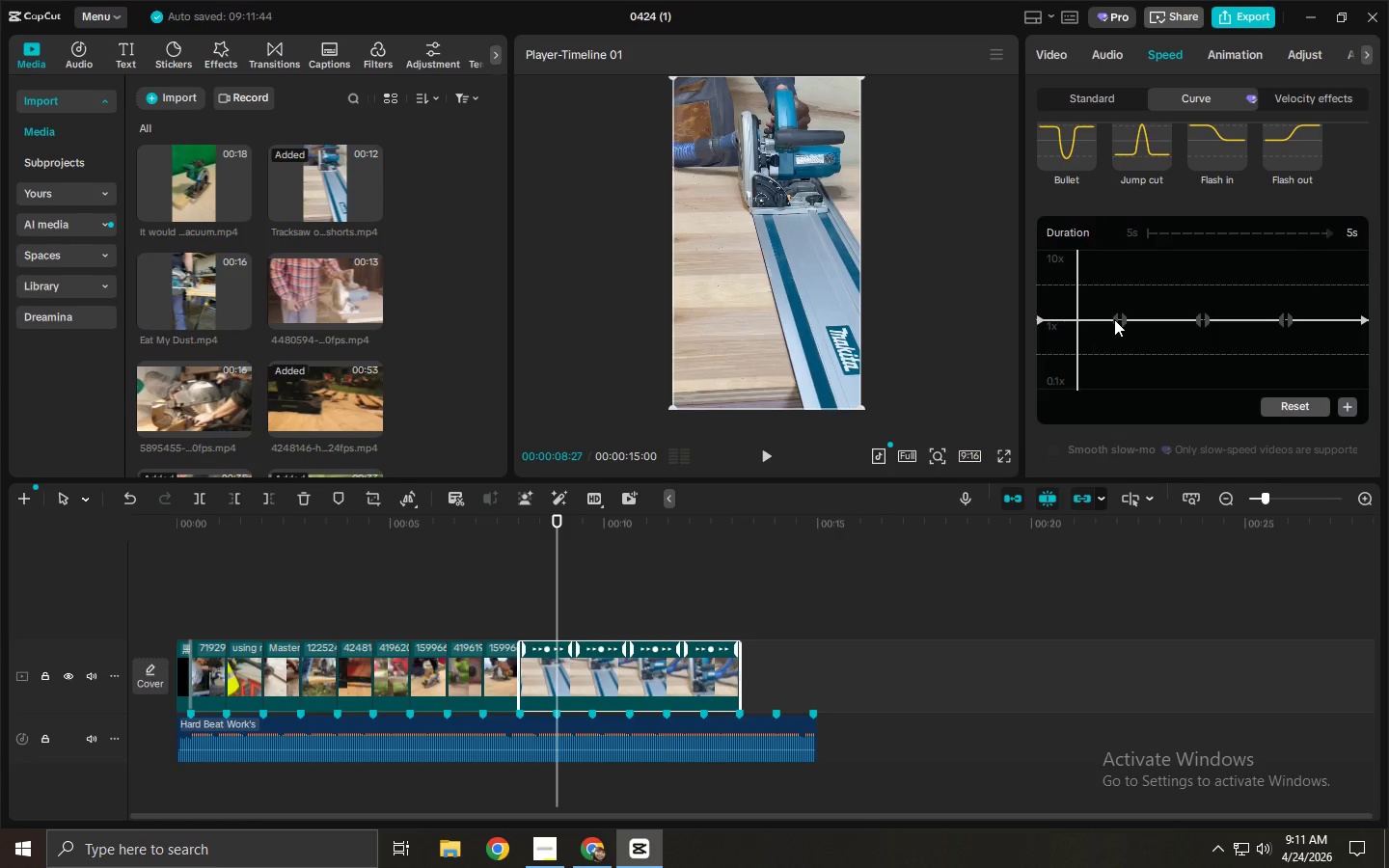 
wait(5.88)
 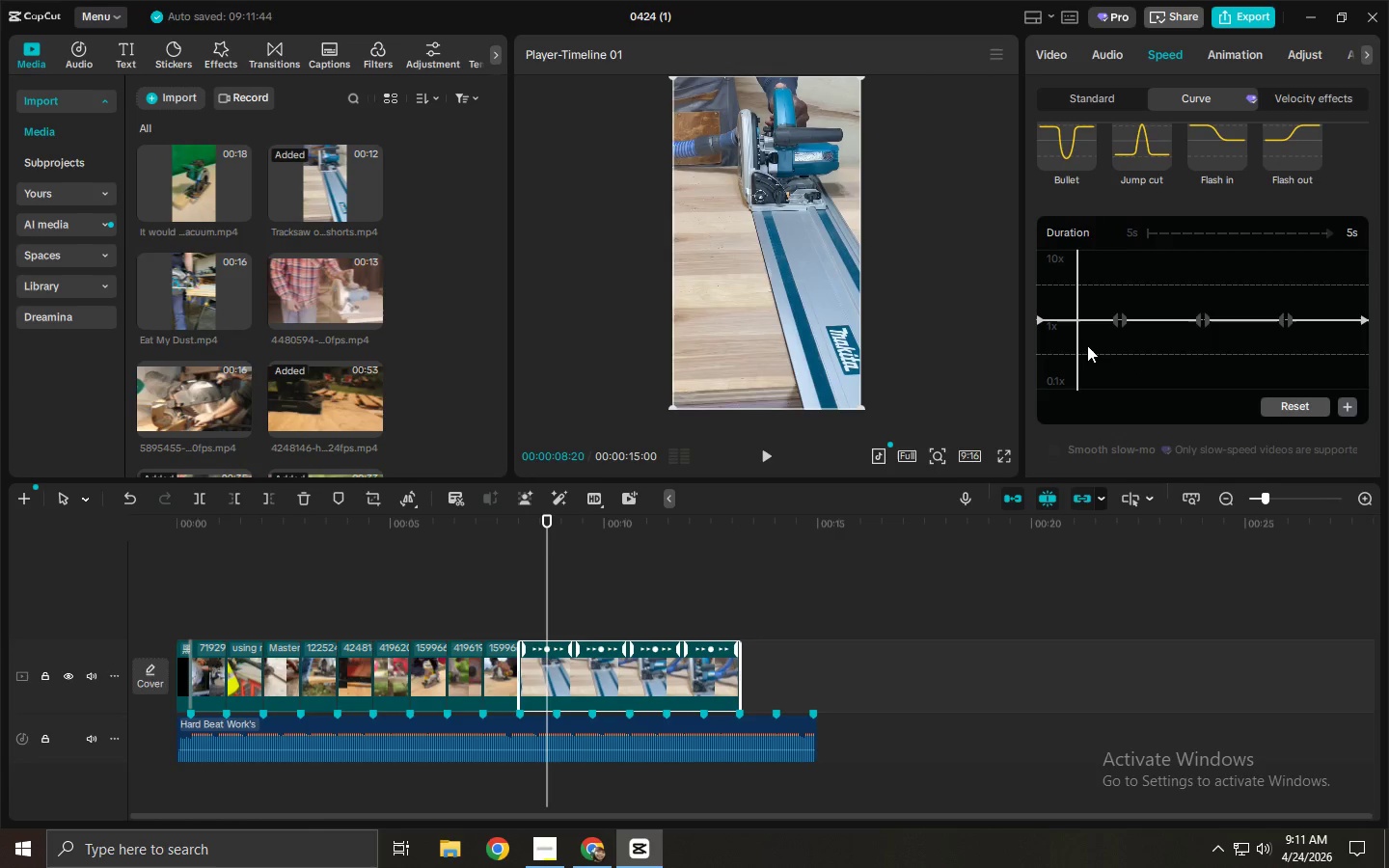 
left_click_drag(start_coordinate=[1324, 234], to_coordinate=[1317, 235])
 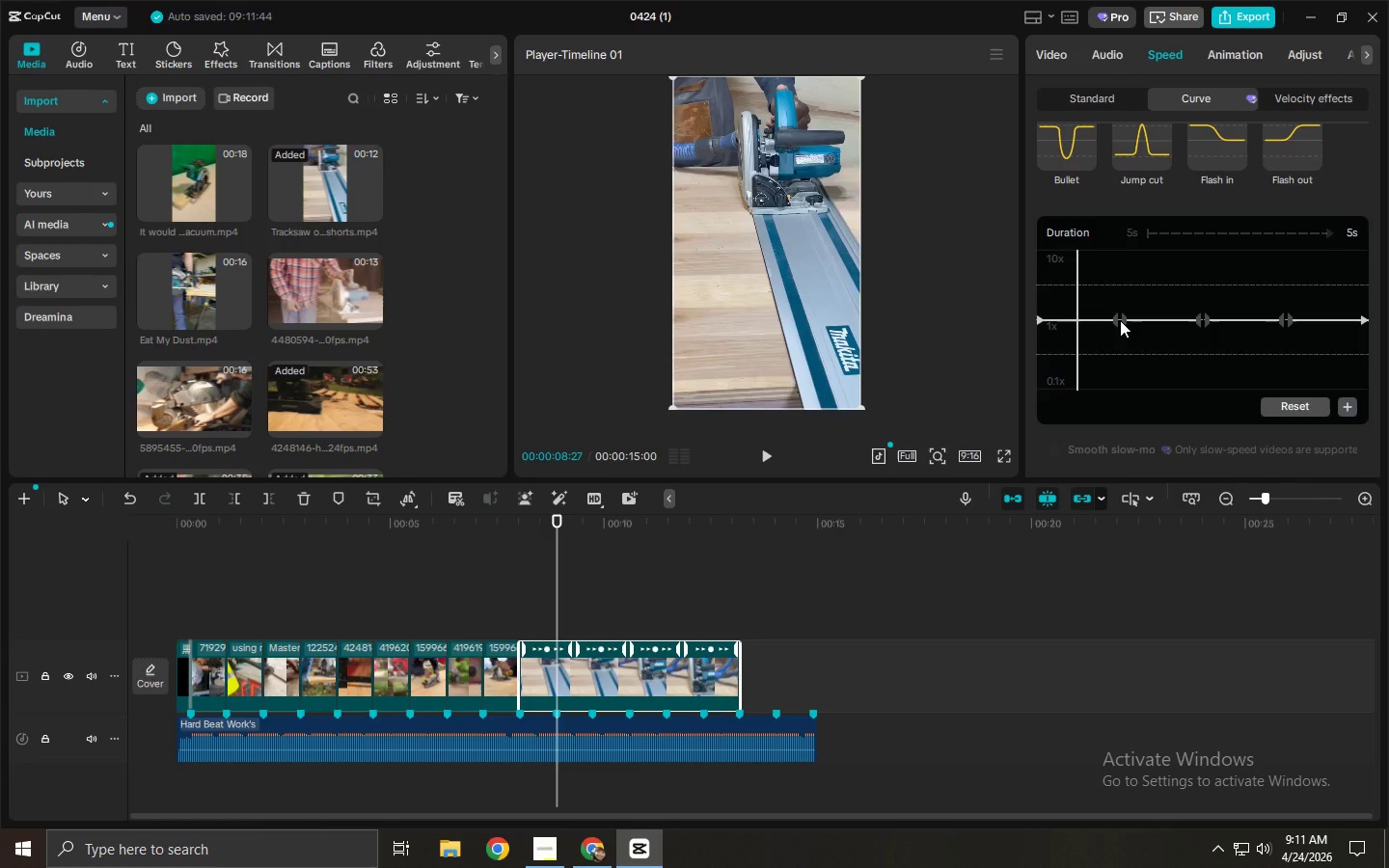 
left_click_drag(start_coordinate=[1120, 320], to_coordinate=[1080, 359])
 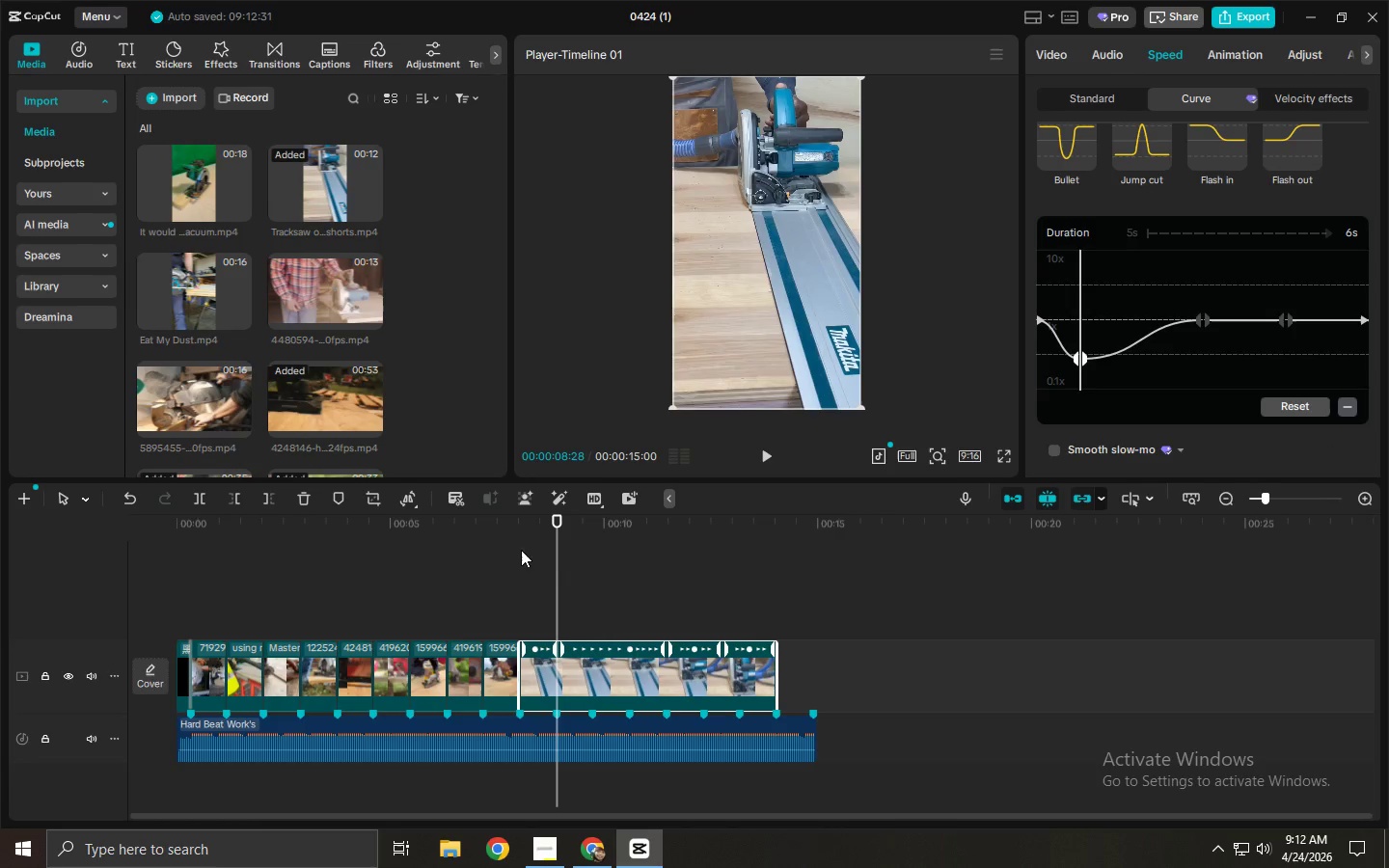 
left_click([532, 520])
 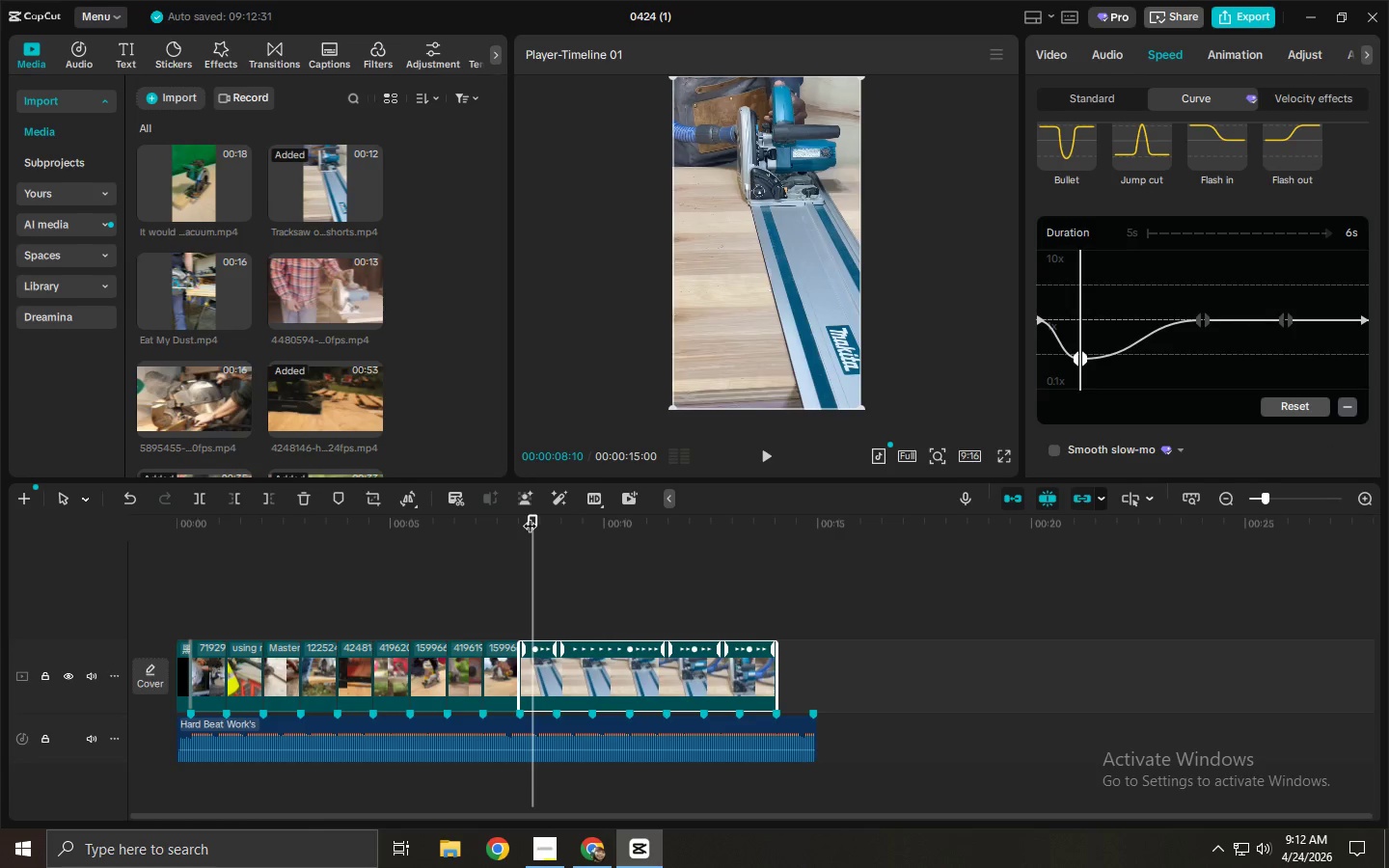 
key(Space)
 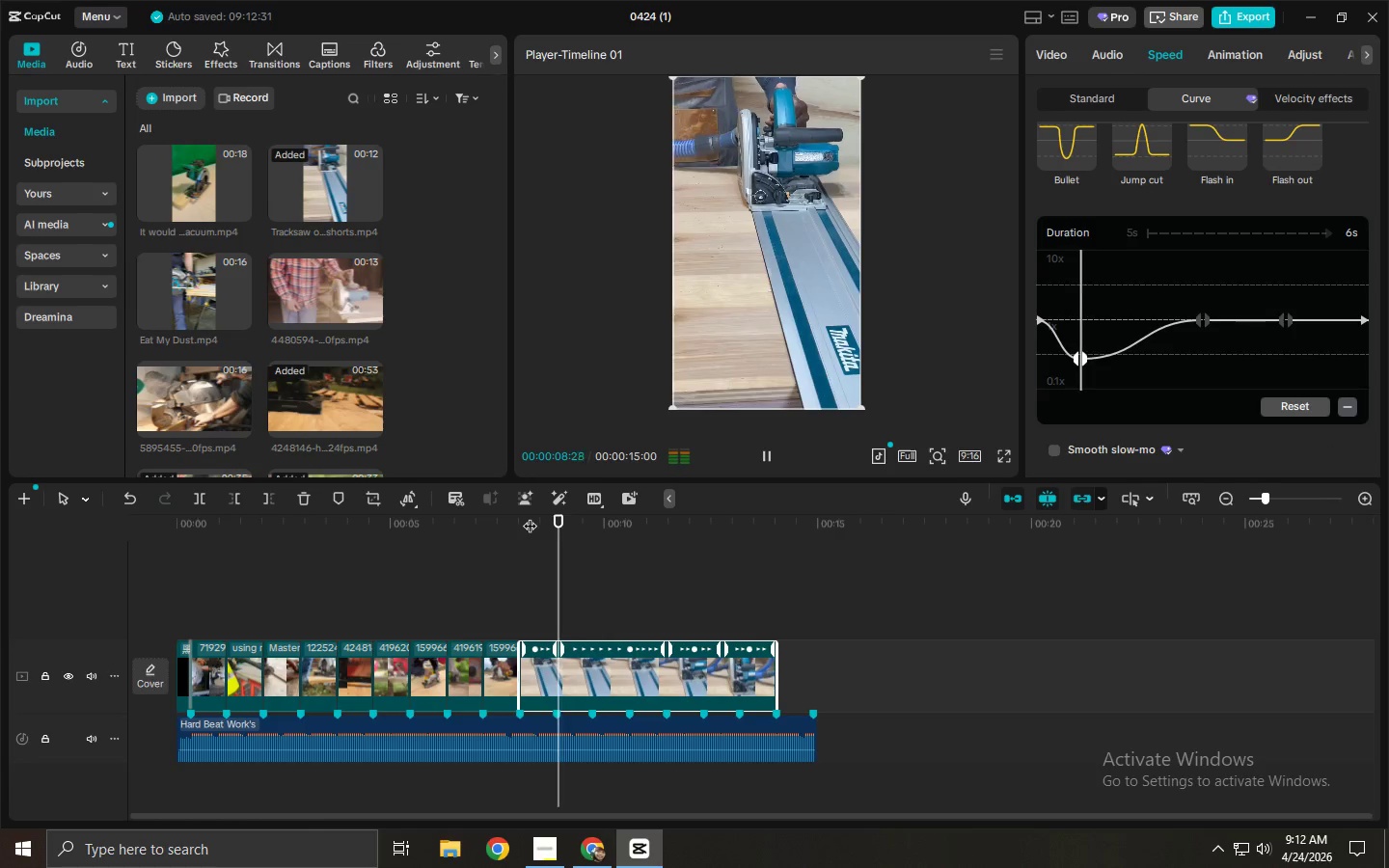 
key(Space)
 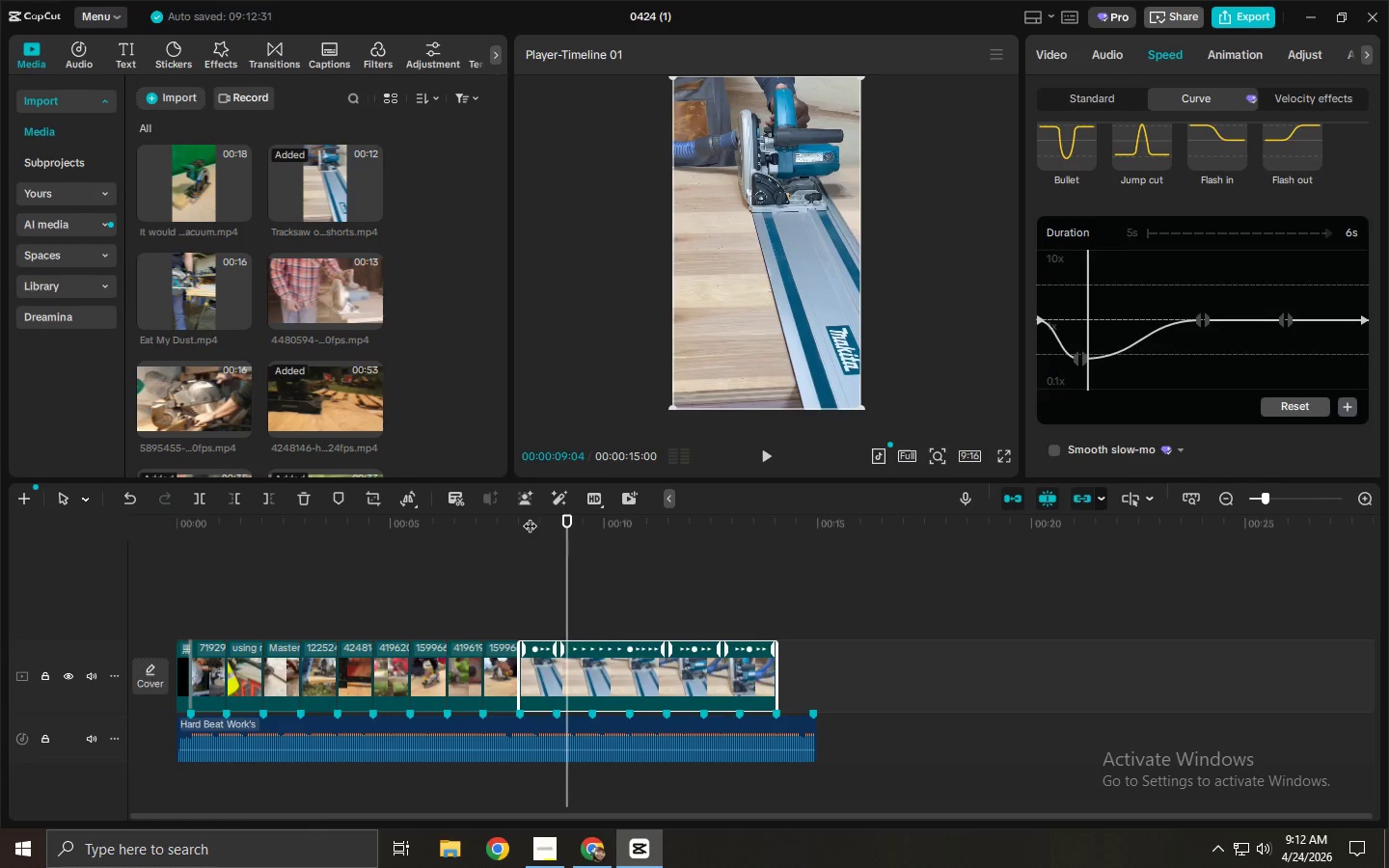 
key(Space)
 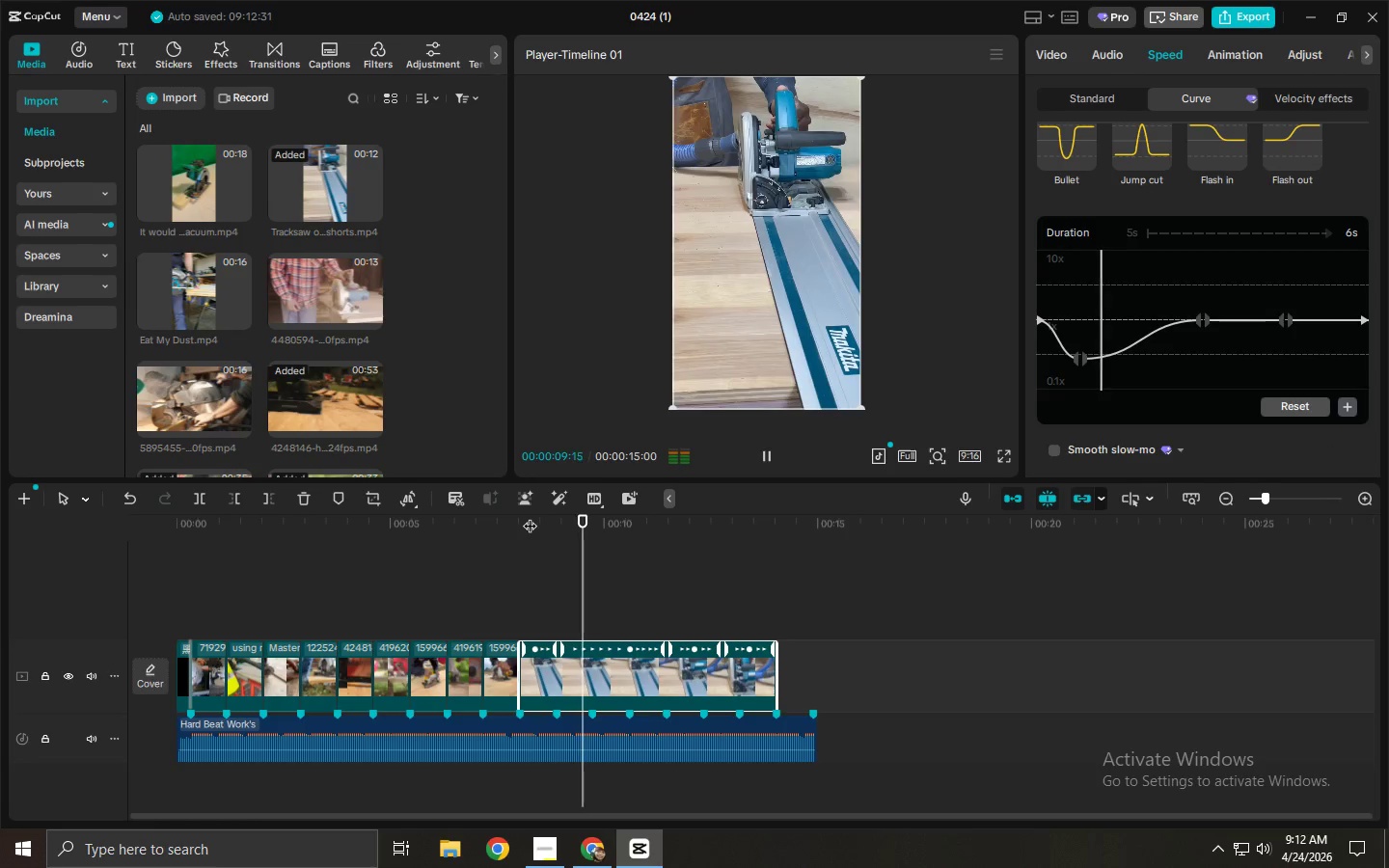 
key(Space)
 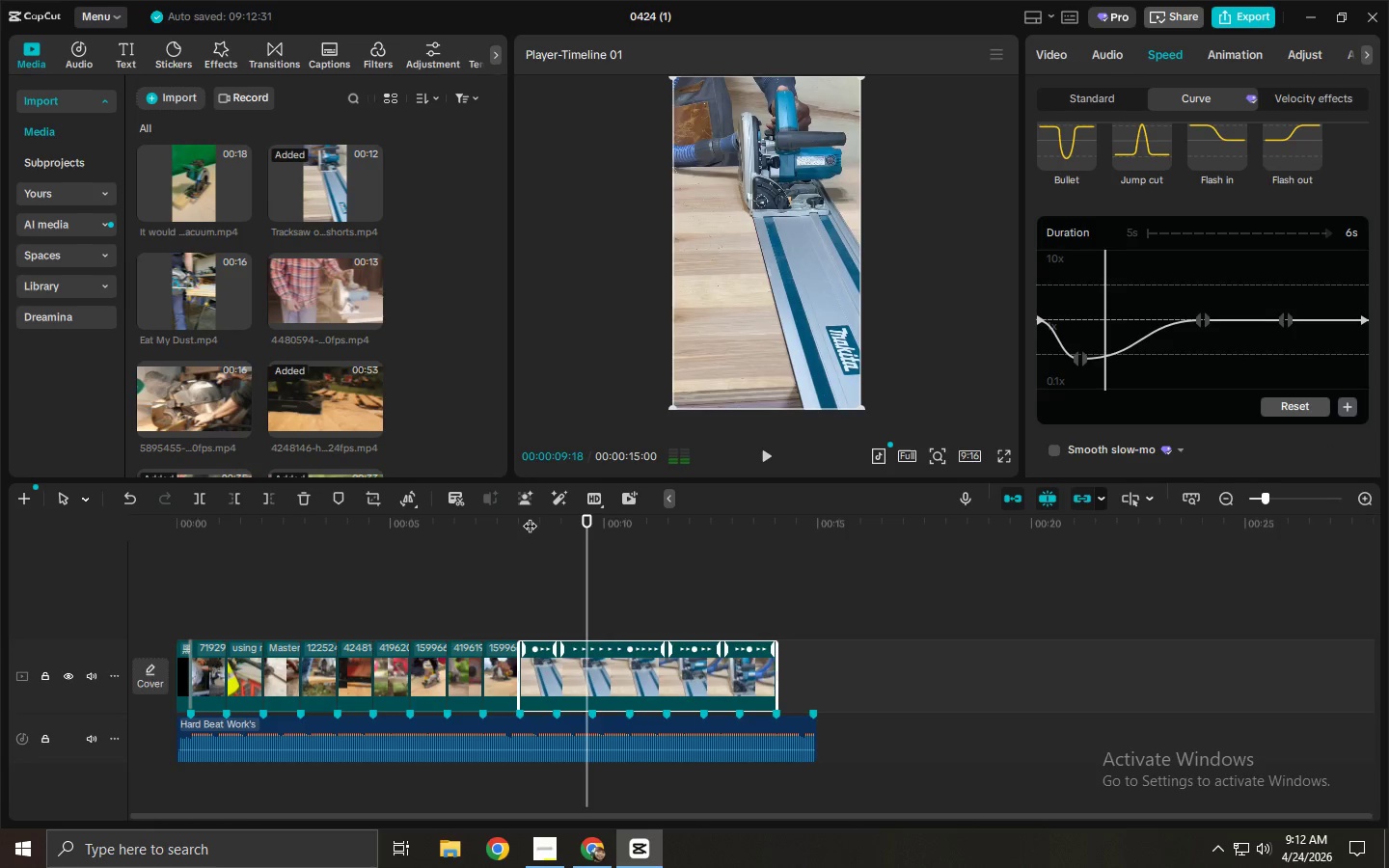 
key(Space)
 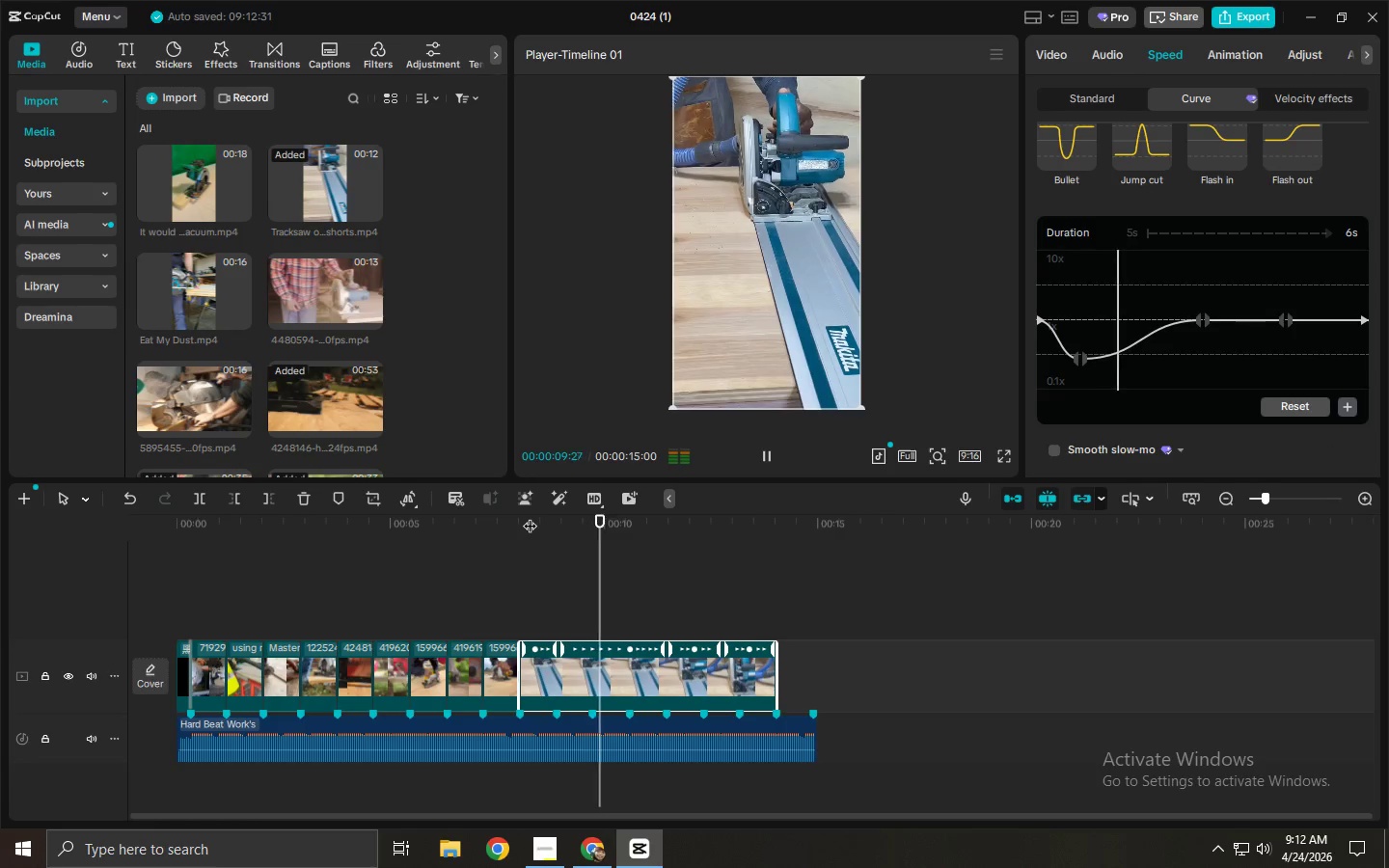 
key(Space)
 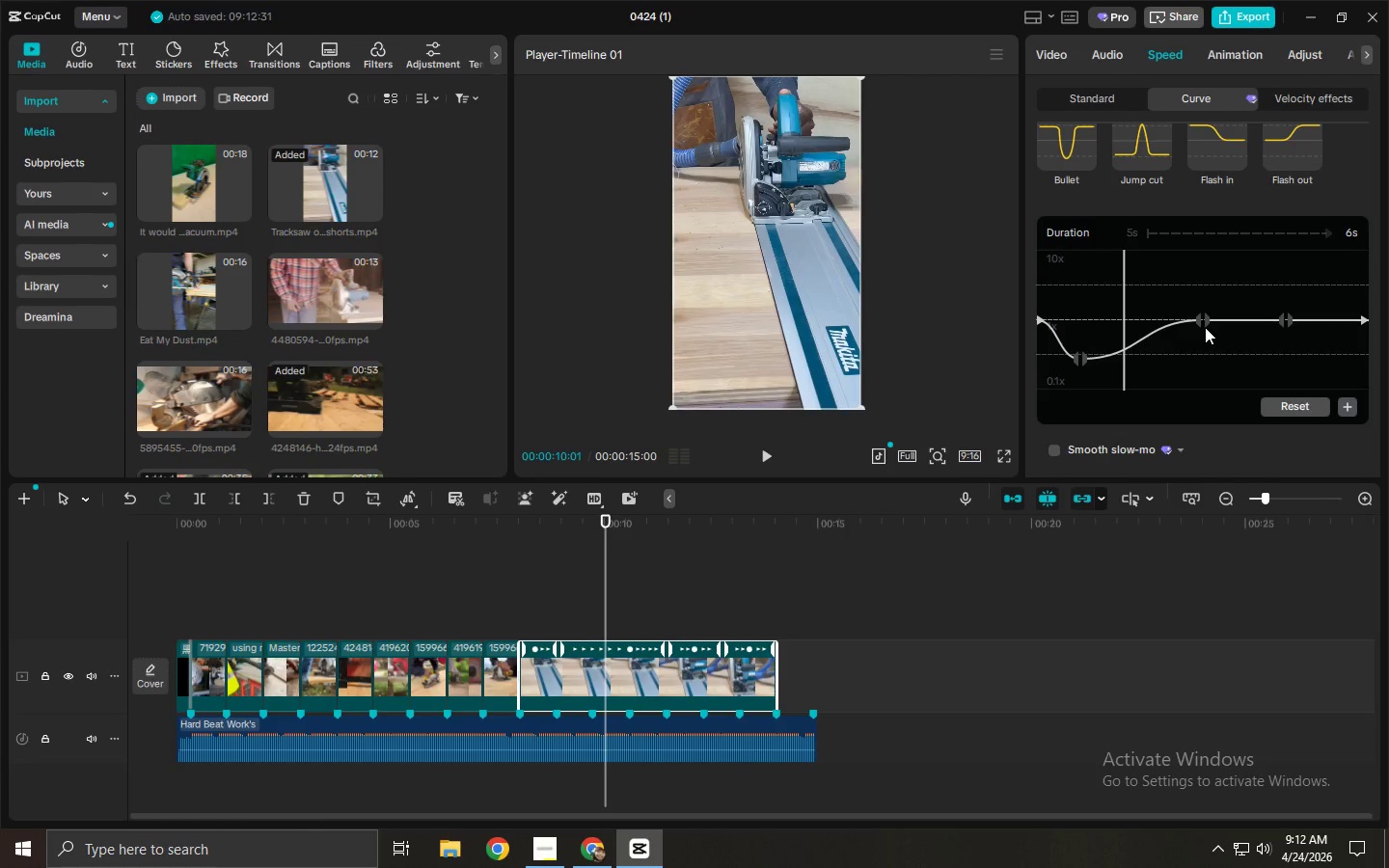 
wait(6.66)
 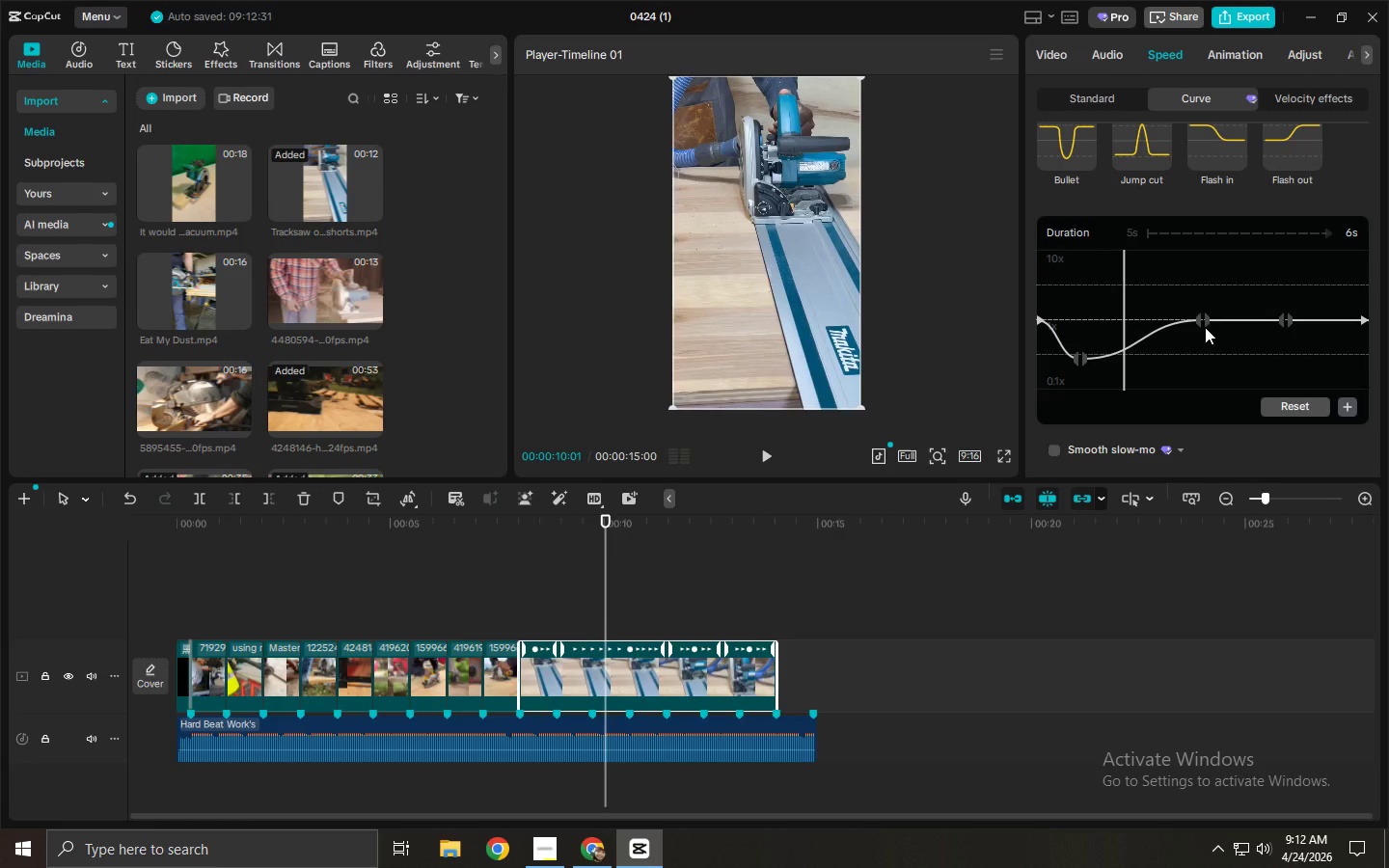 
left_click_drag(start_coordinate=[1205, 319], to_coordinate=[1160, 321])
 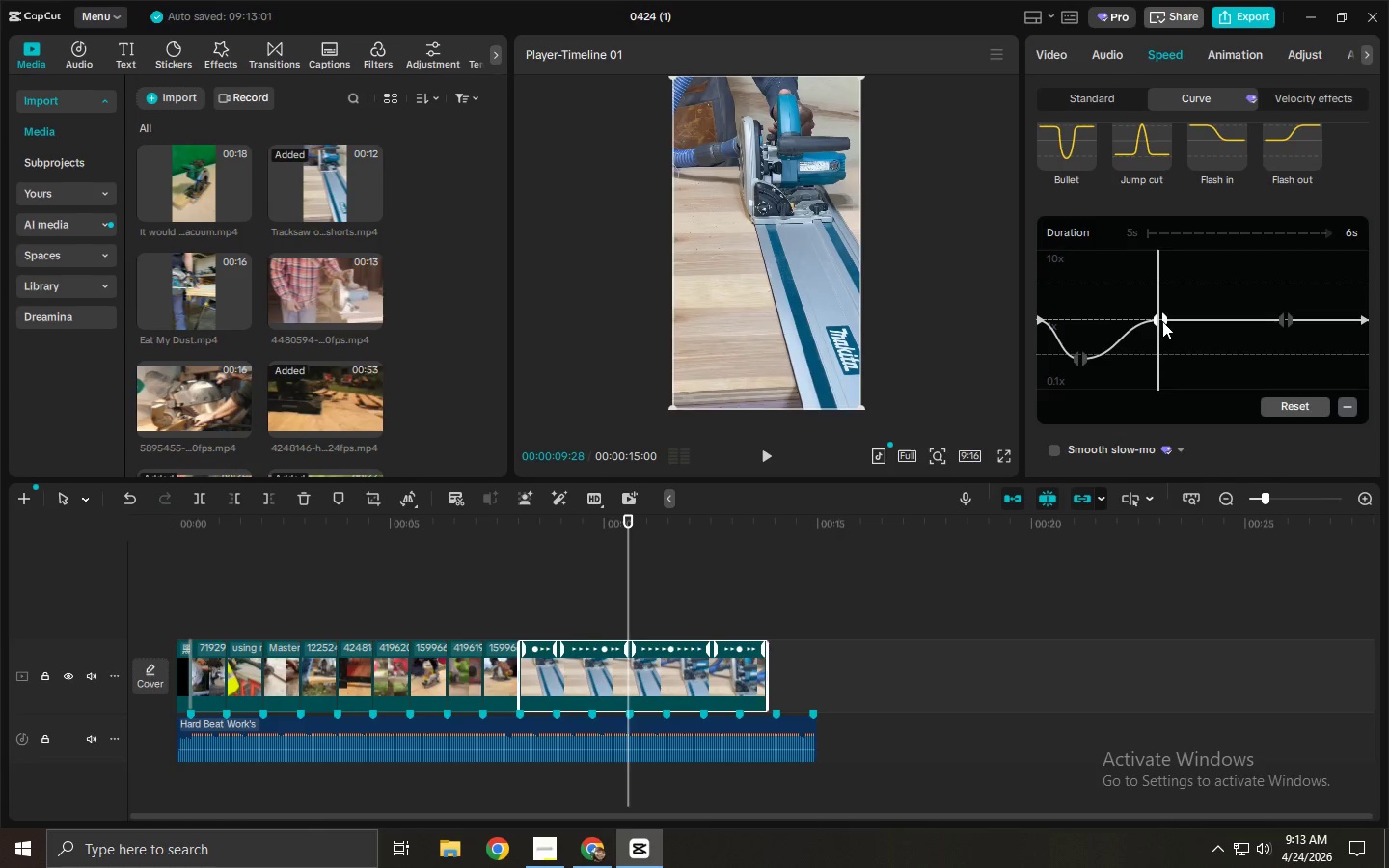 
left_click([1162, 322])
 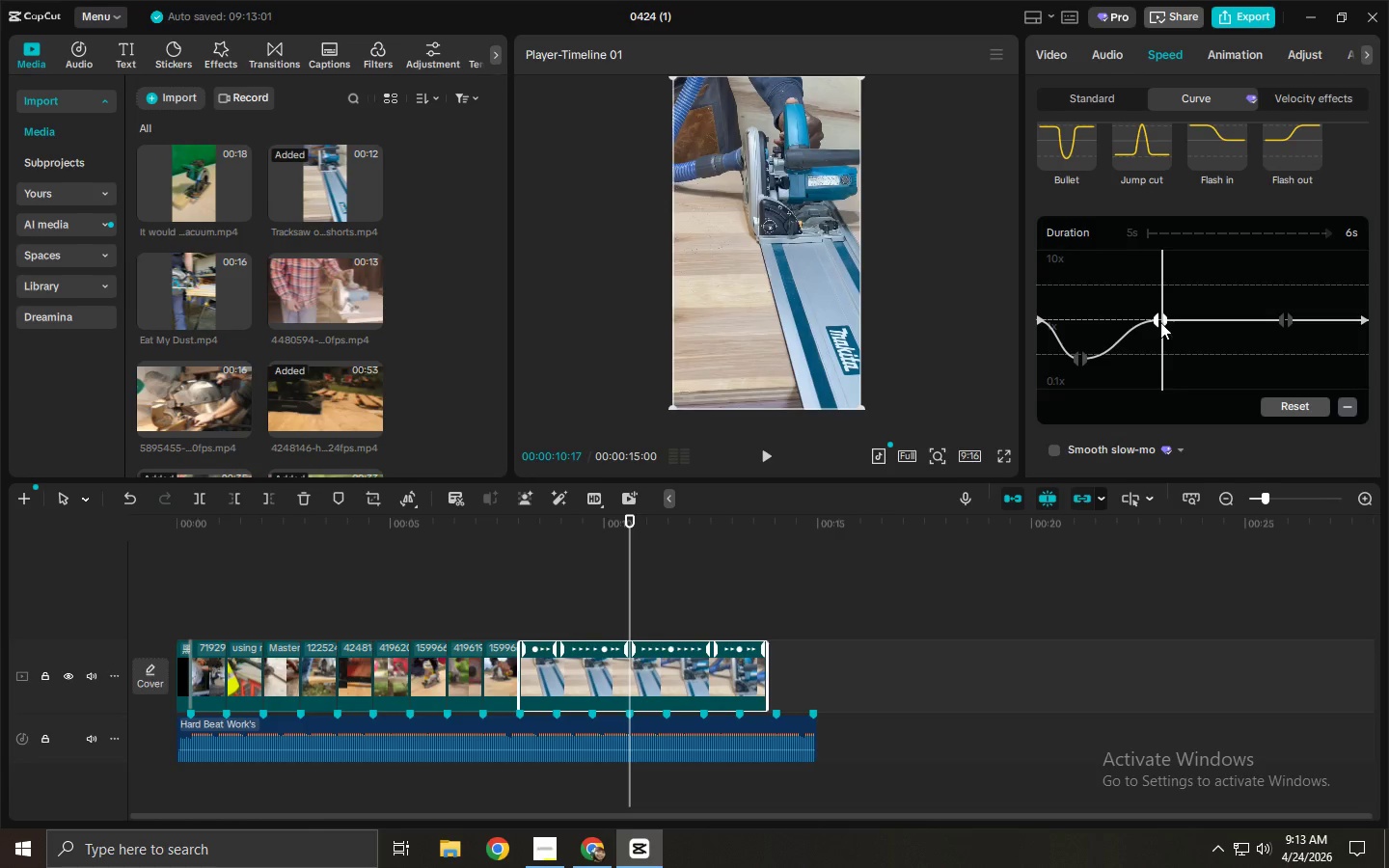 
left_click_drag(start_coordinate=[1159, 322], to_coordinate=[1163, 312])
 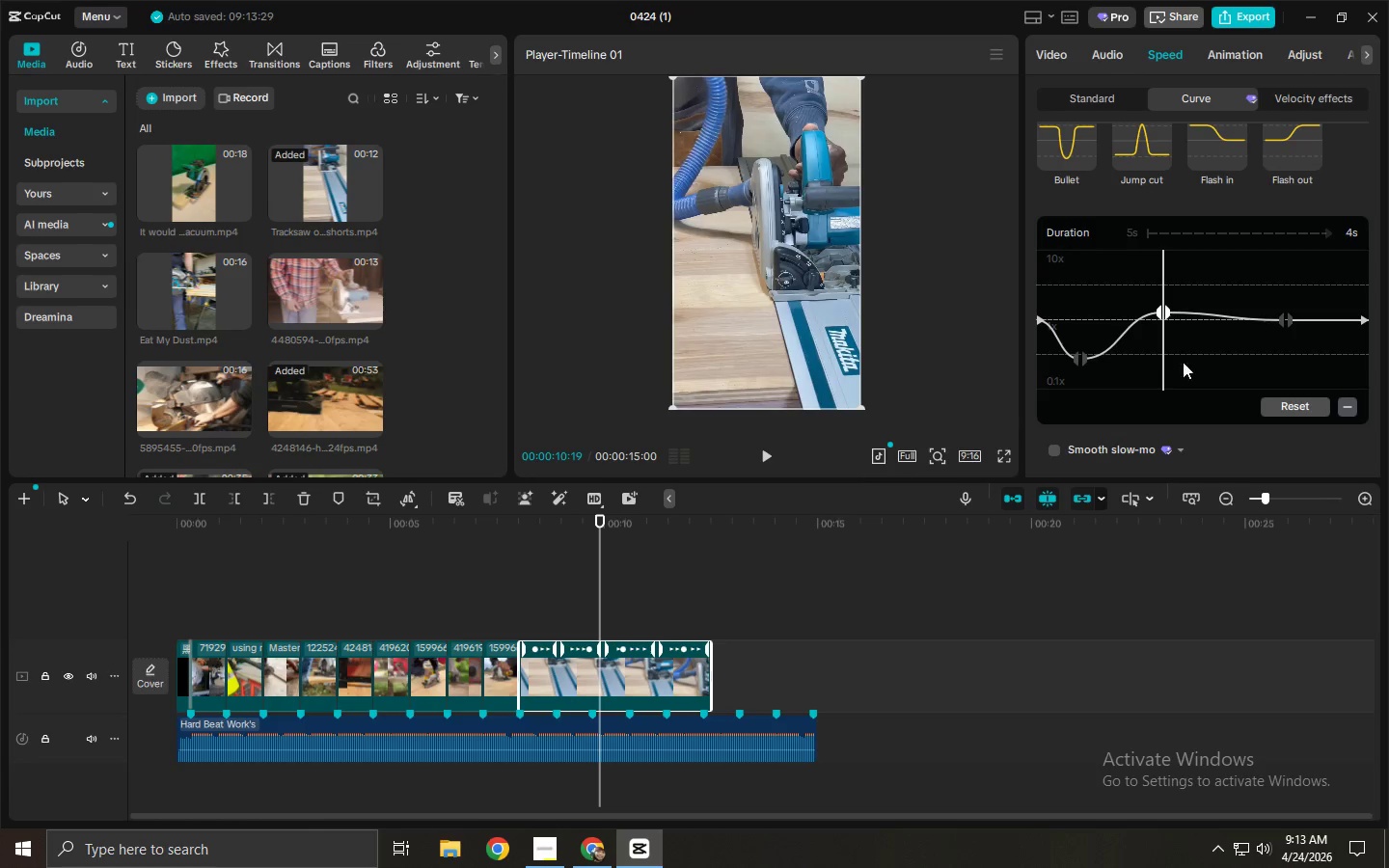 
wait(5.03)
 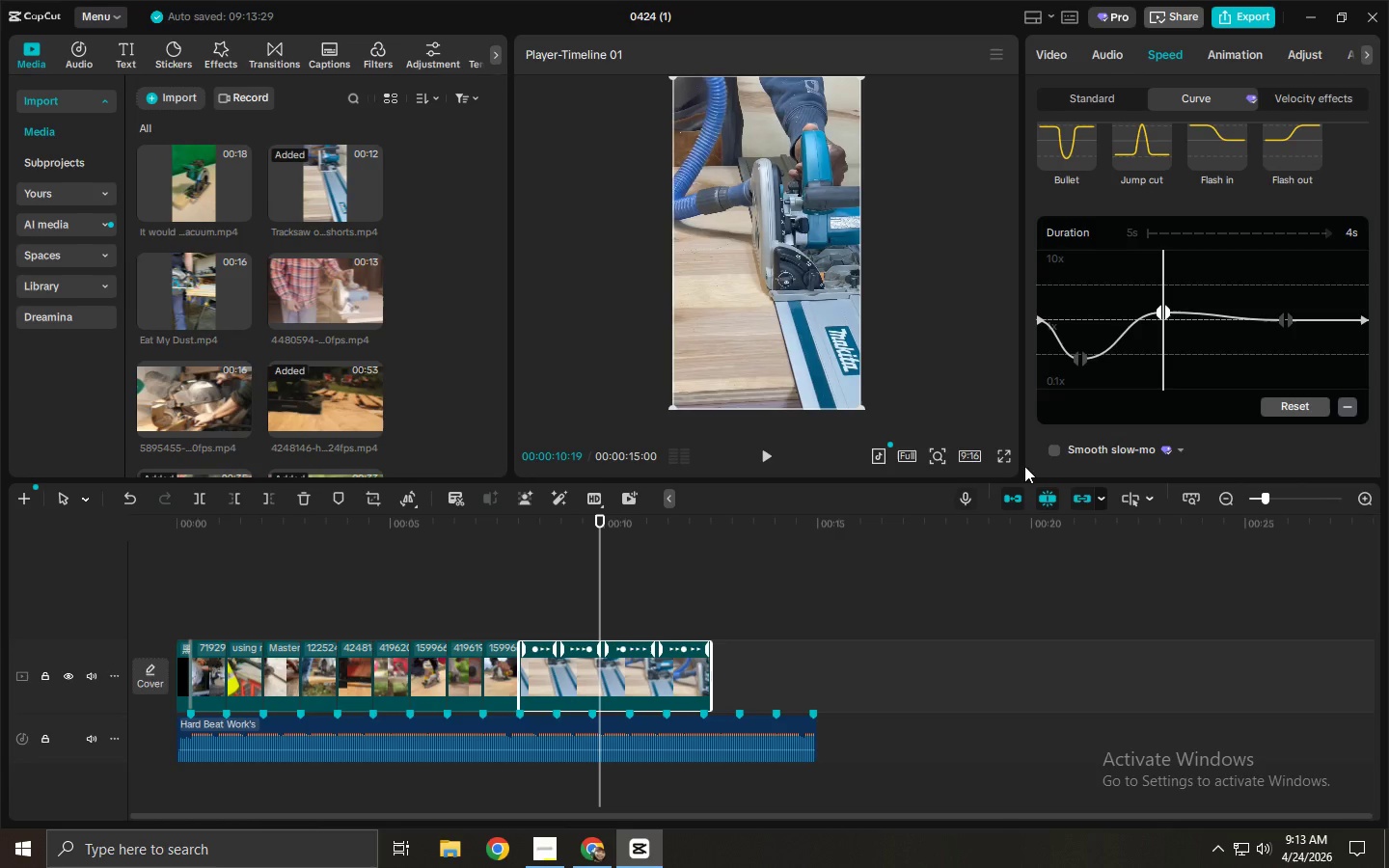 
left_click_drag(start_coordinate=[553, 536], to_coordinate=[531, 536])
 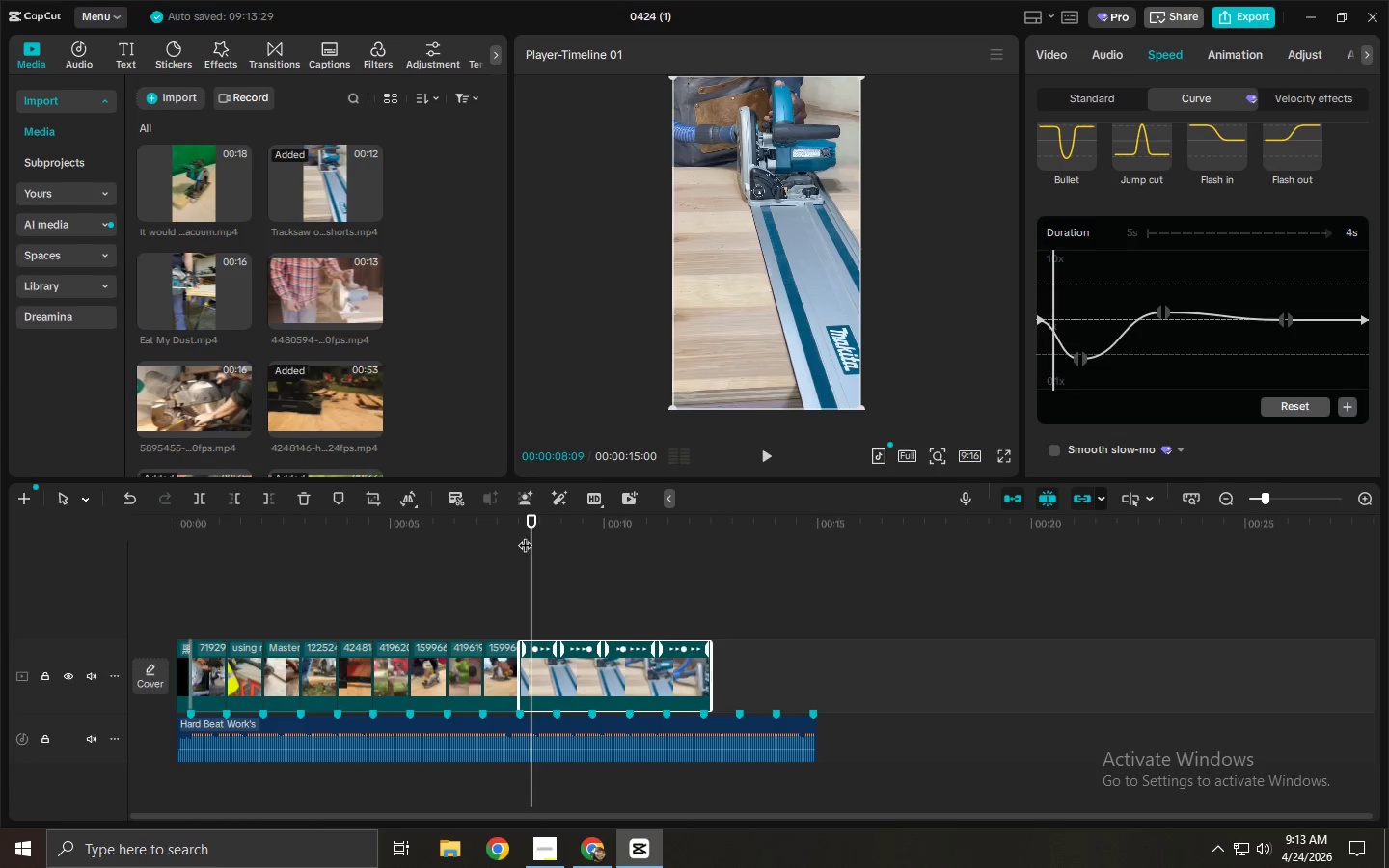 
left_click_drag(start_coordinate=[513, 535], to_coordinate=[486, 535])
 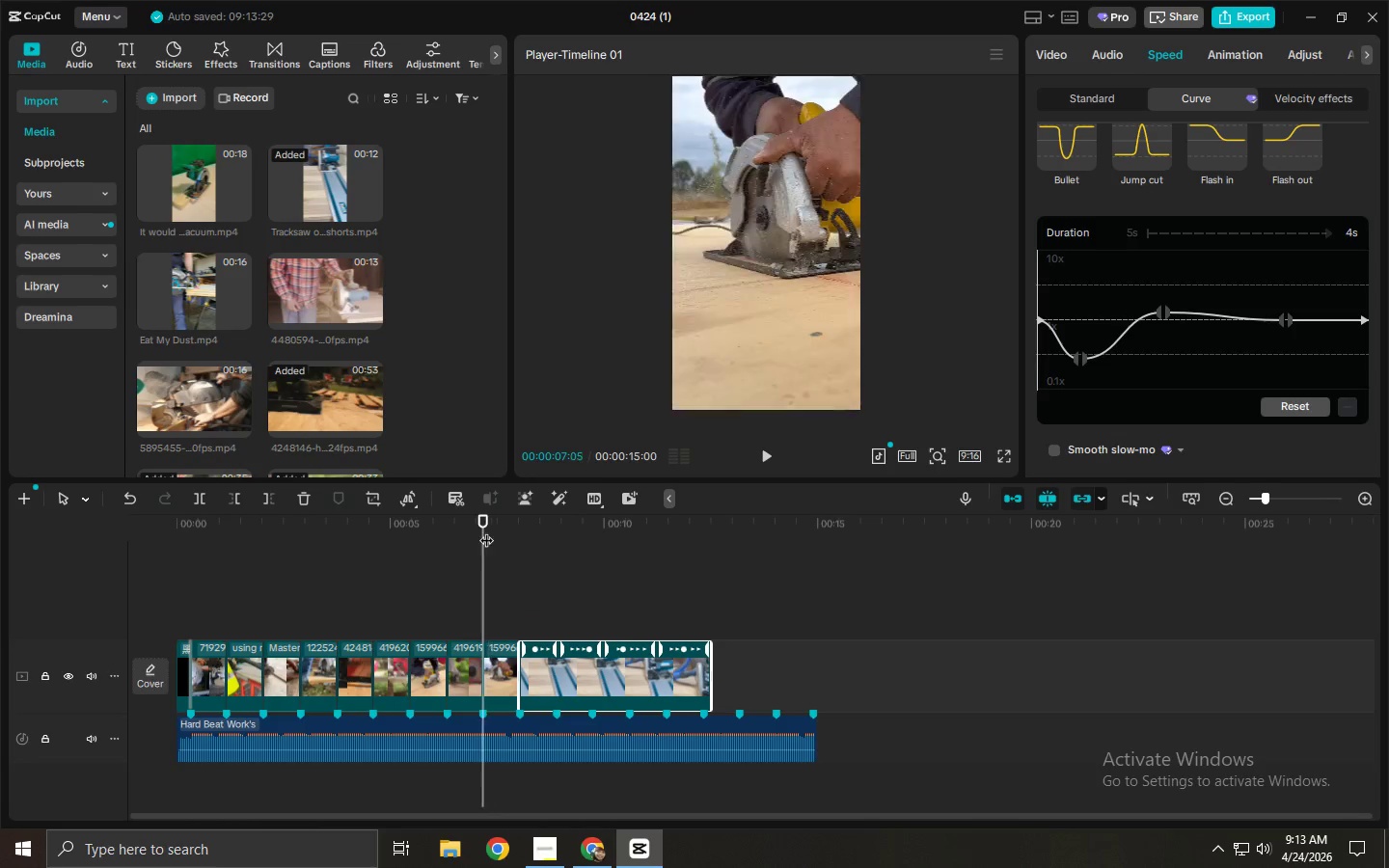 
key(Space)
 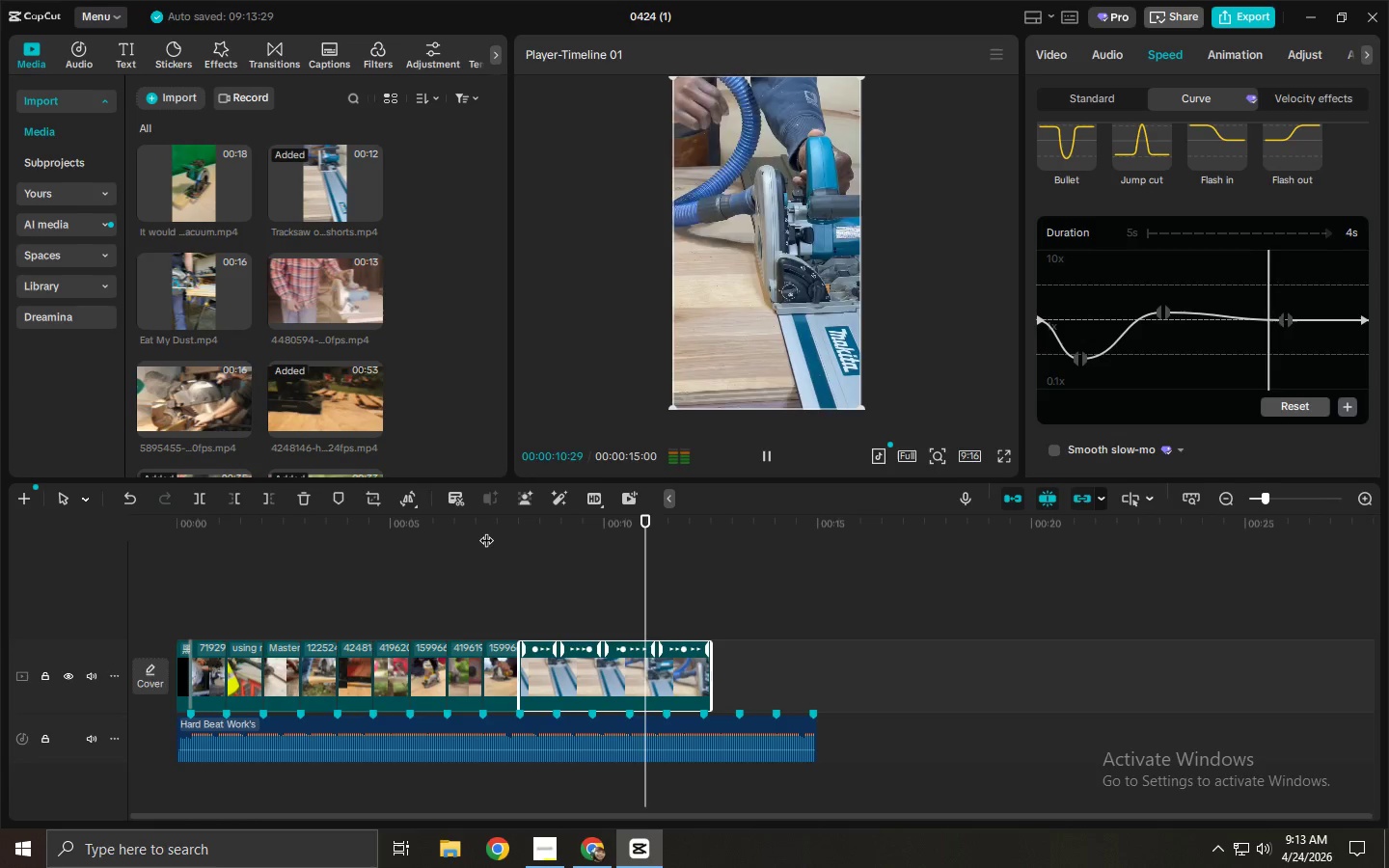 
wait(5.12)
 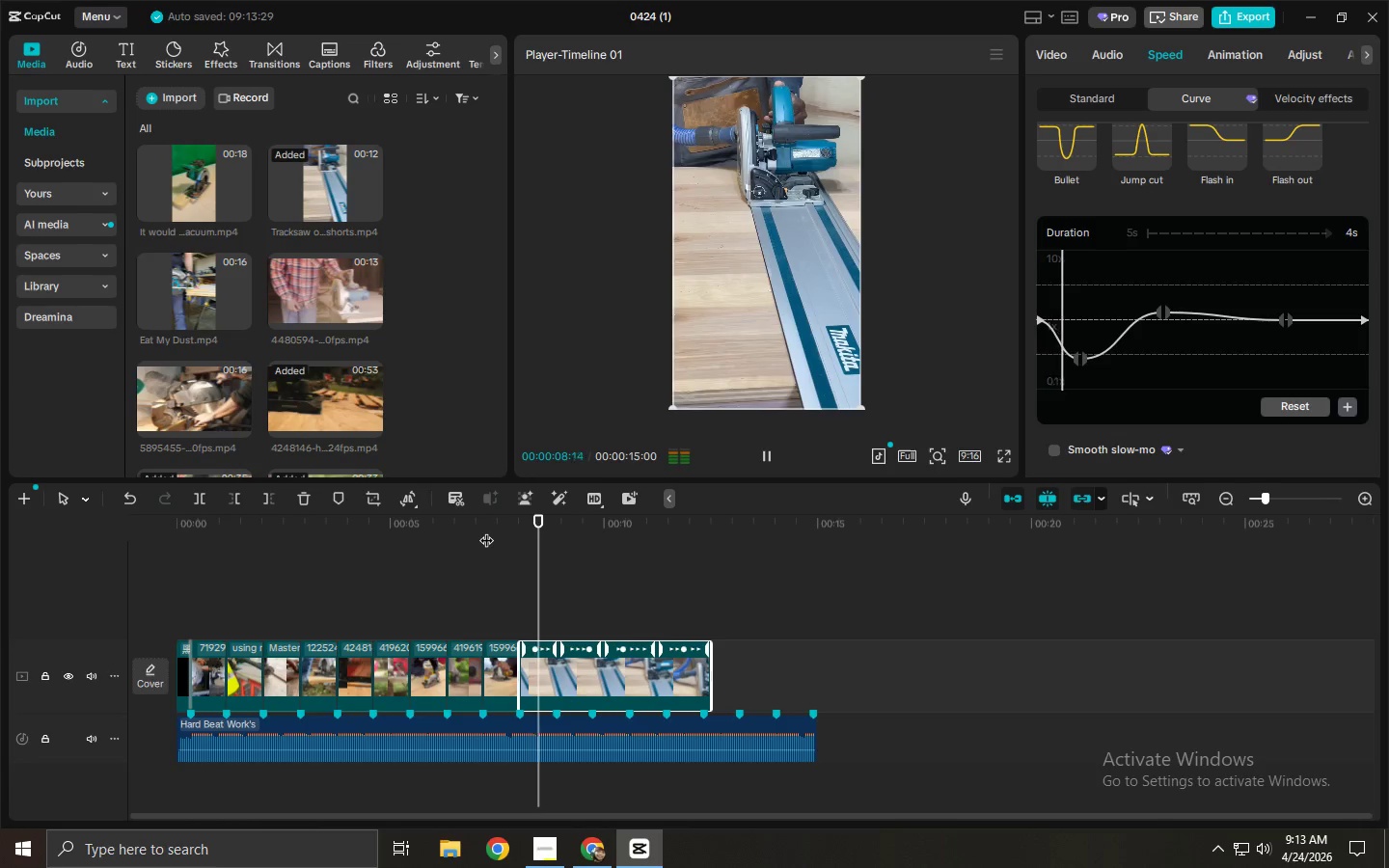 
key(Space)
 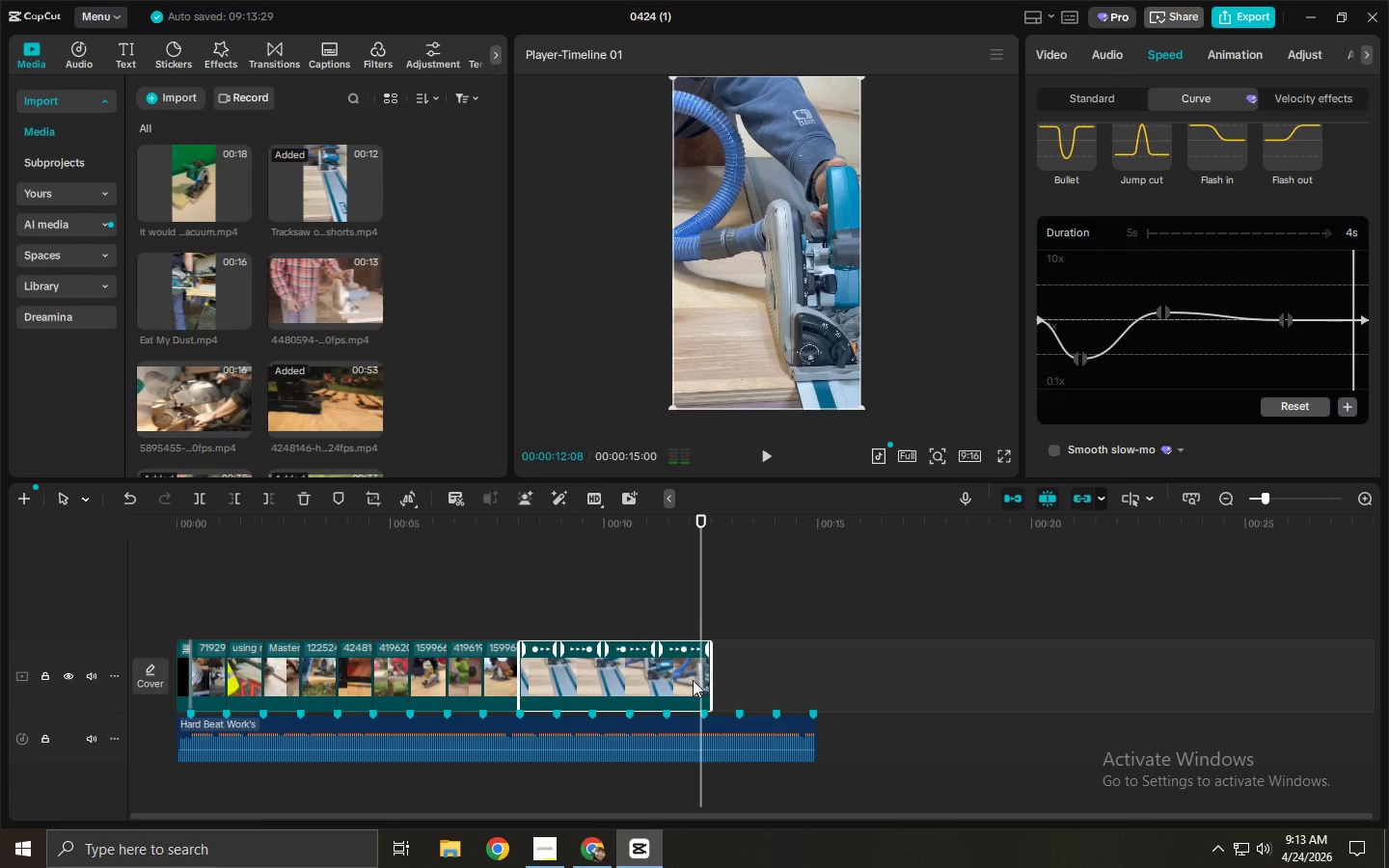 
left_click([690, 683])
 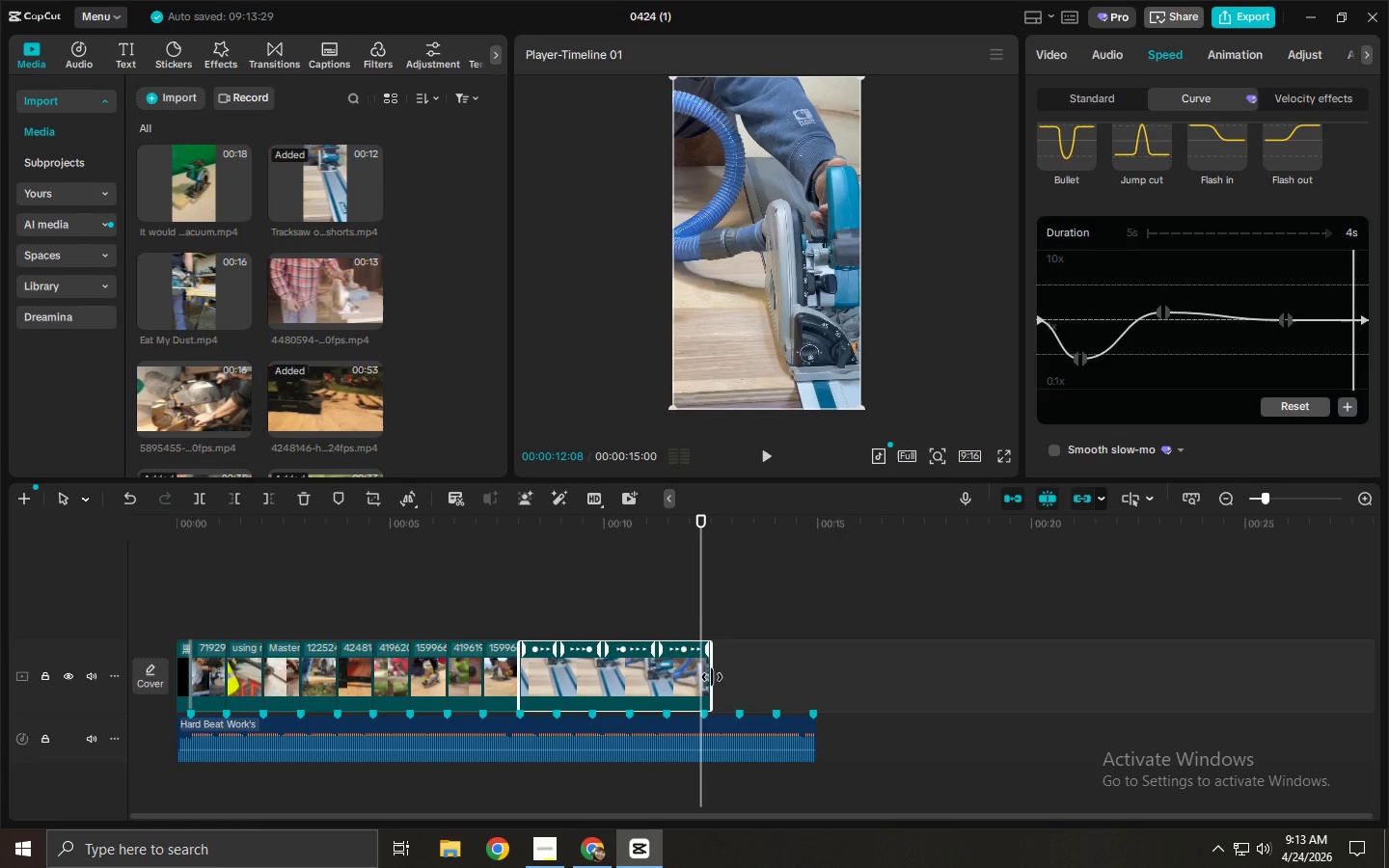 
left_click_drag(start_coordinate=[712, 677], to_coordinate=[699, 678])
 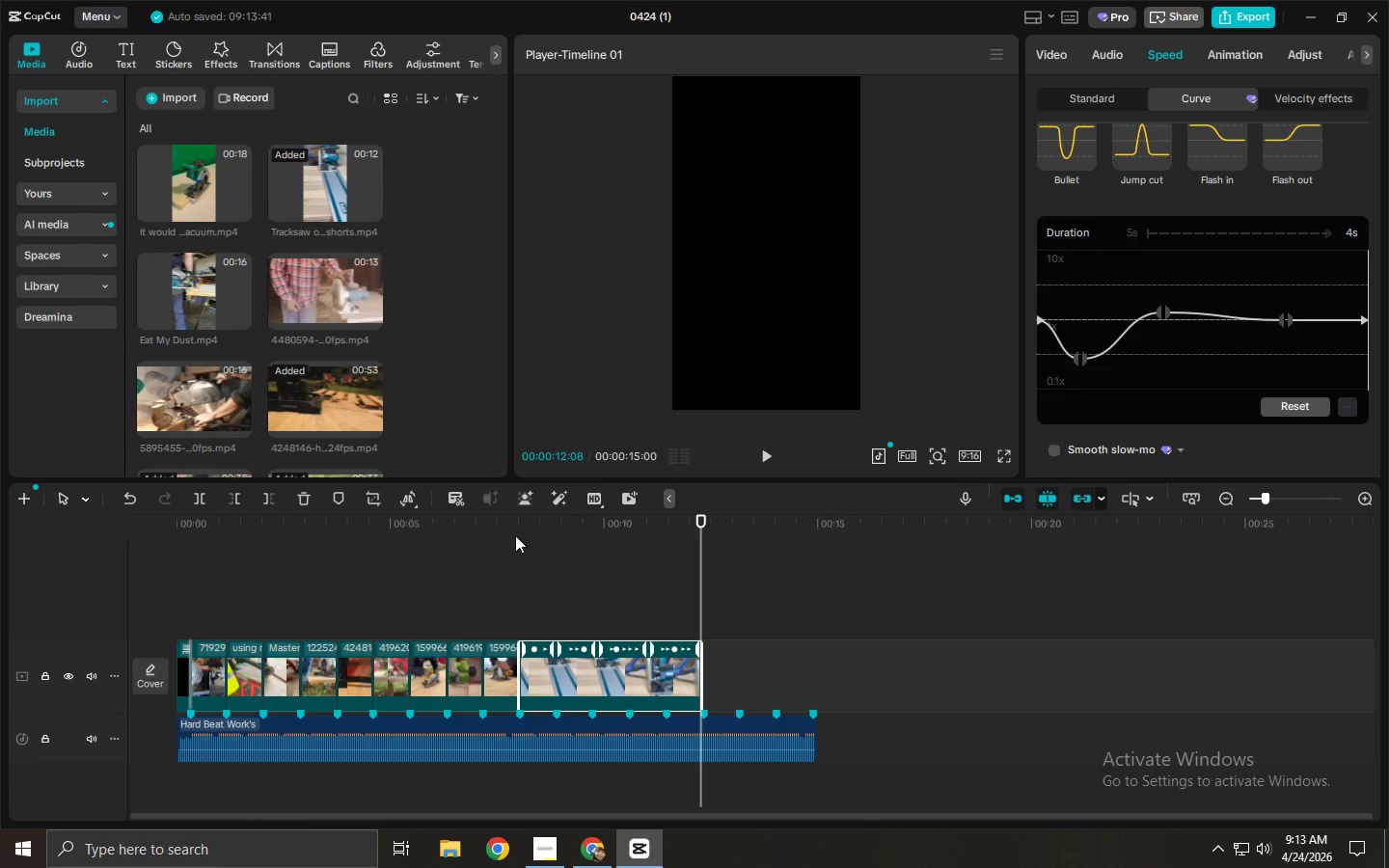 
left_click_drag(start_coordinate=[514, 535], to_coordinate=[495, 531])
 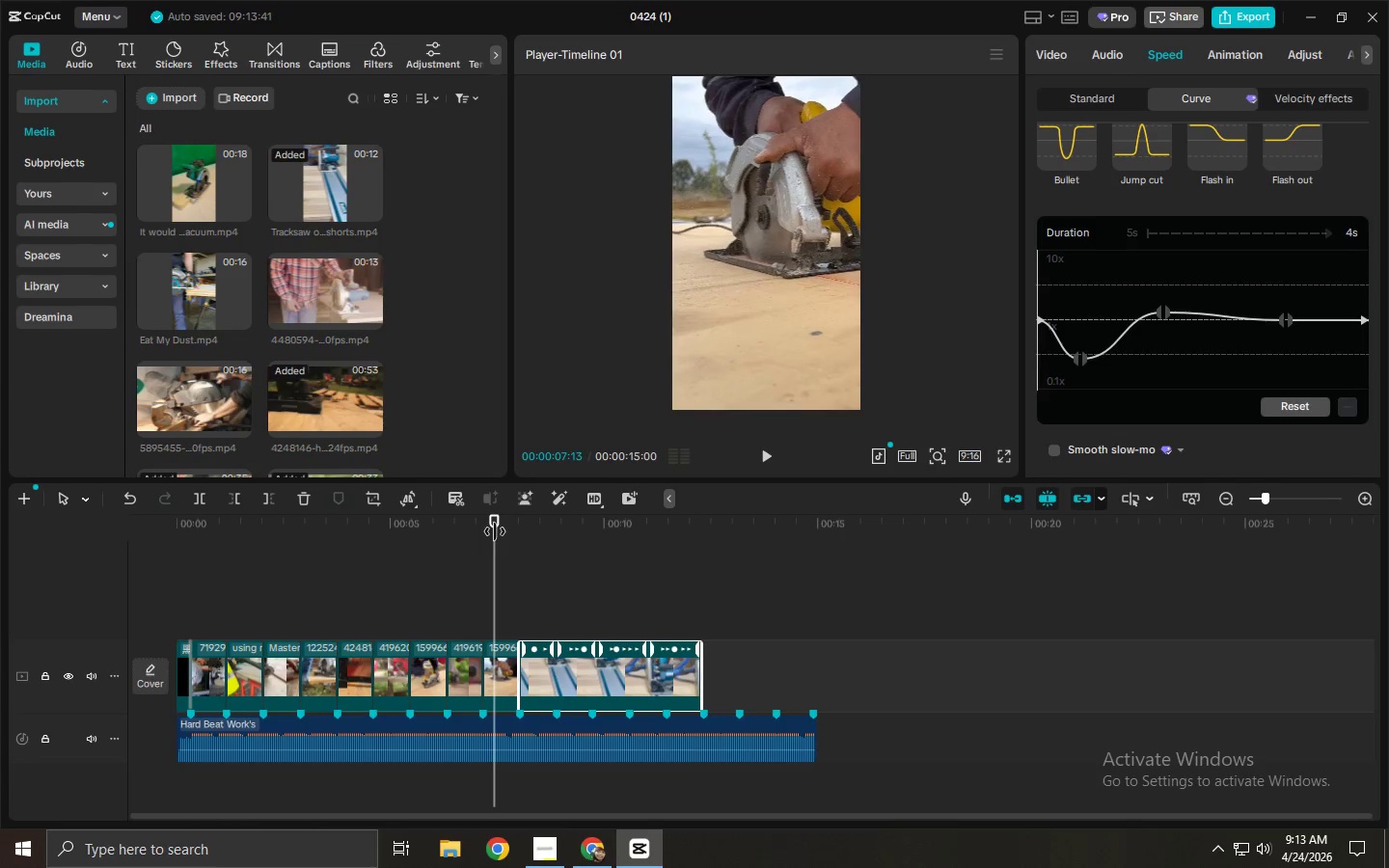 
key(Space)
 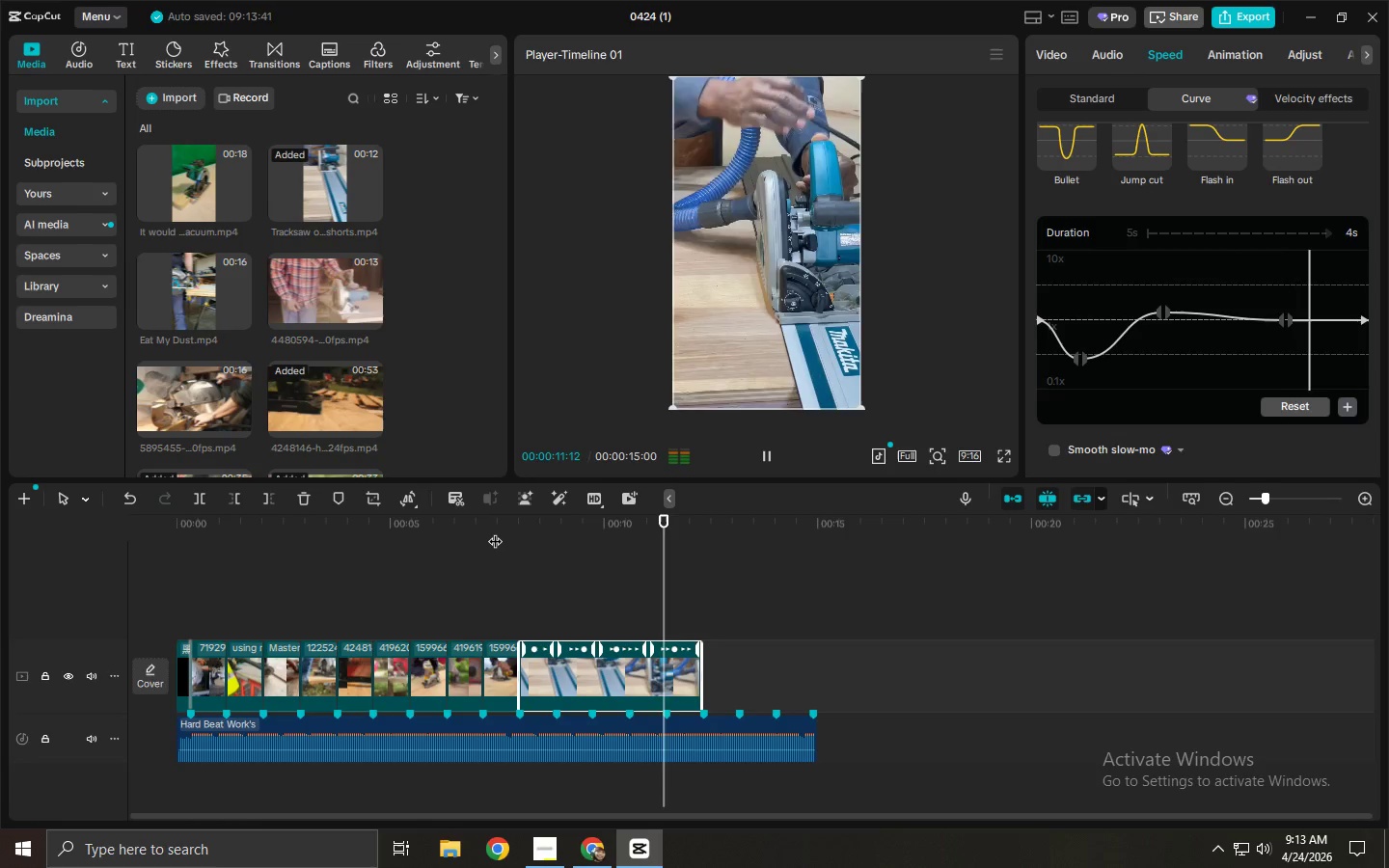 
wait(5.36)
 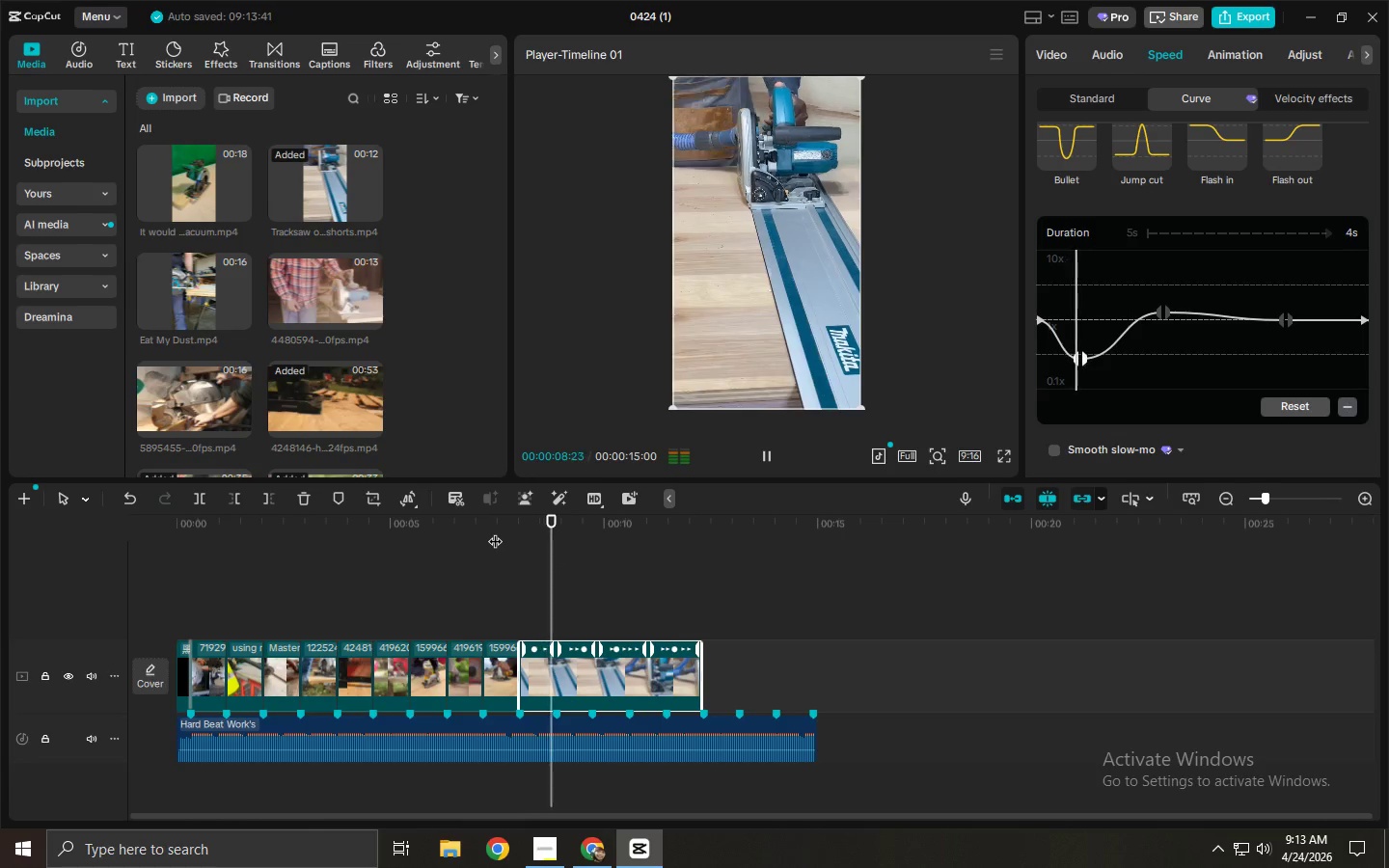 
key(Space)
 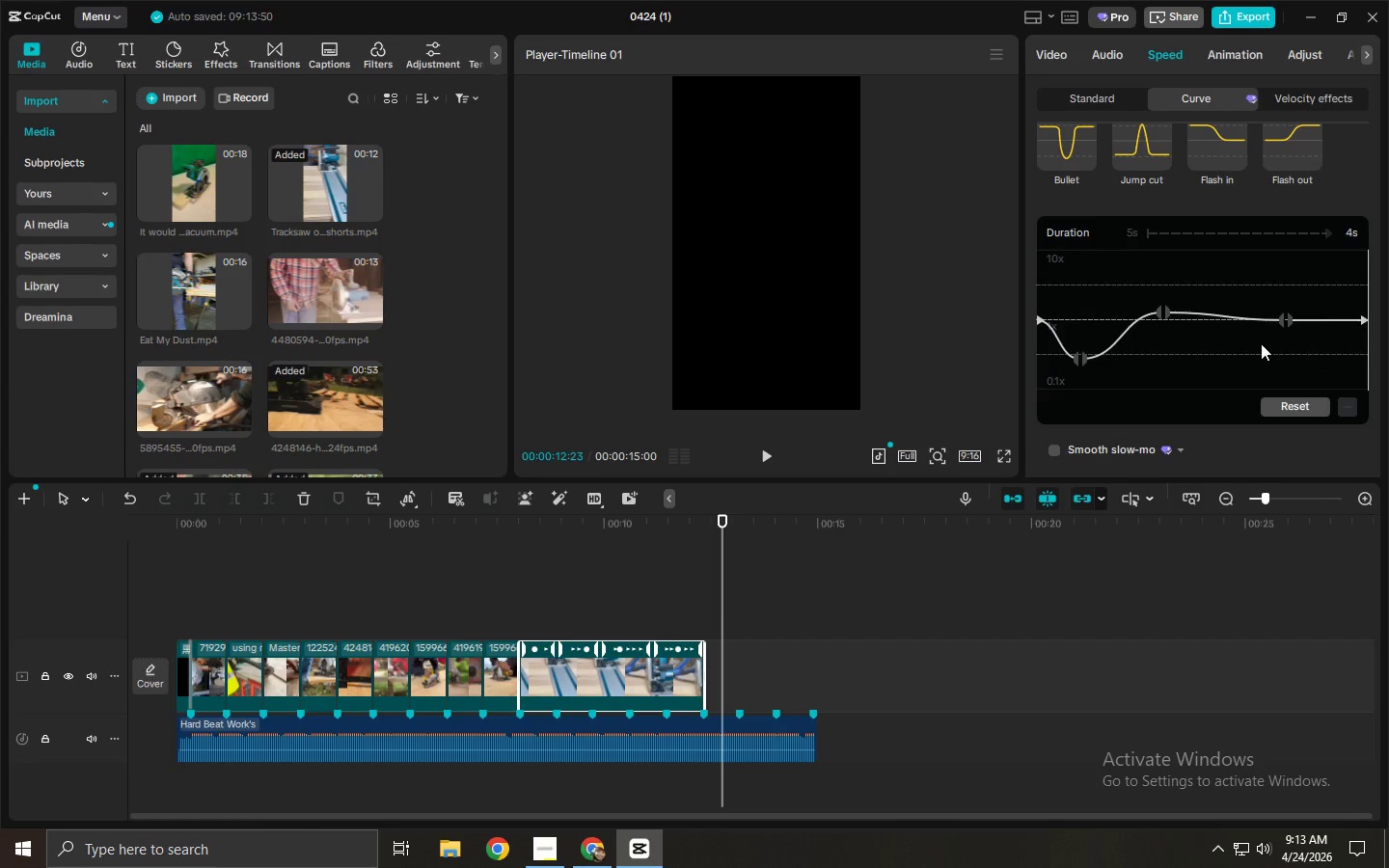 
wait(5.25)
 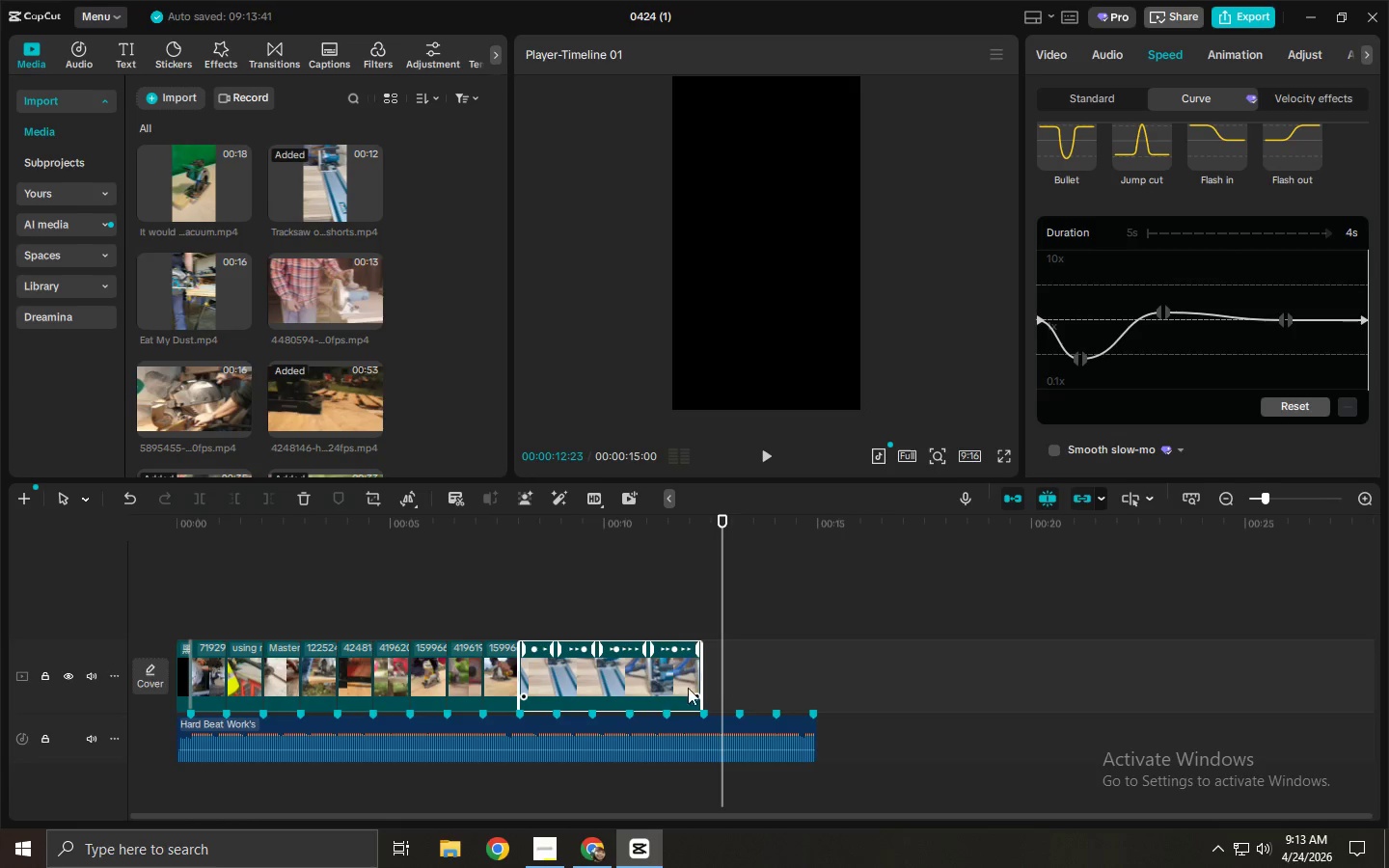 
left_click([506, 533])
 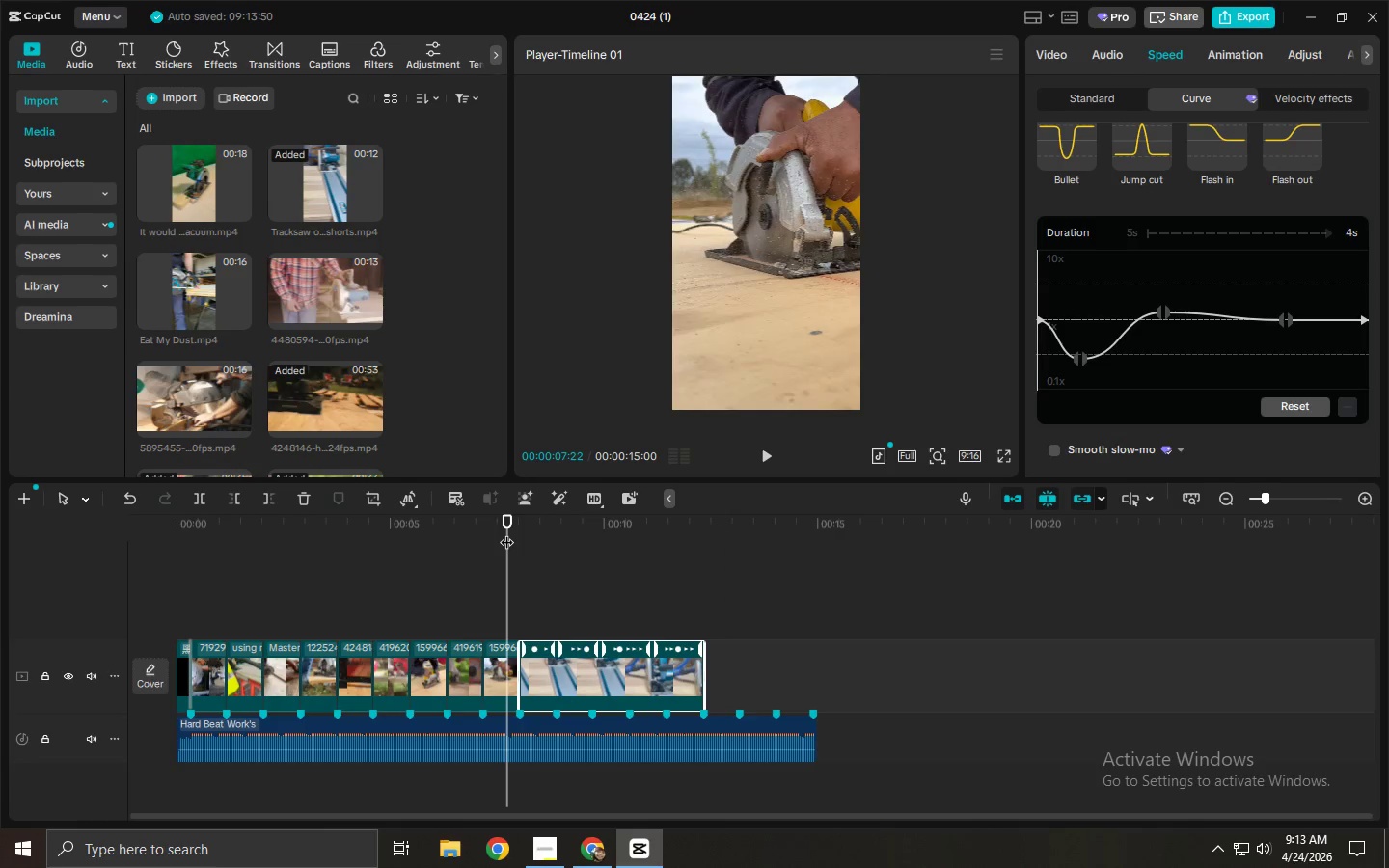 
key(Space)
 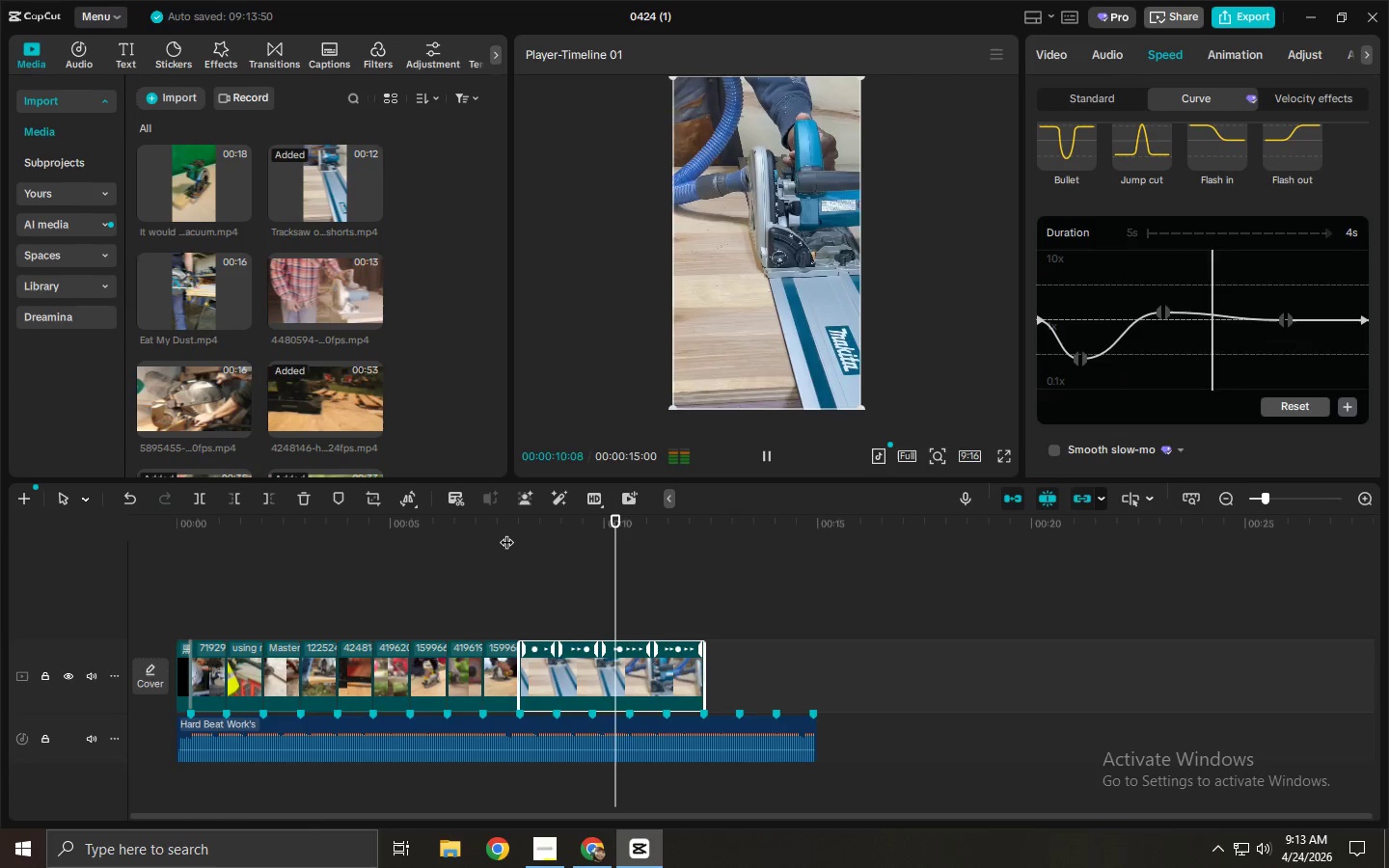 
key(Space)
 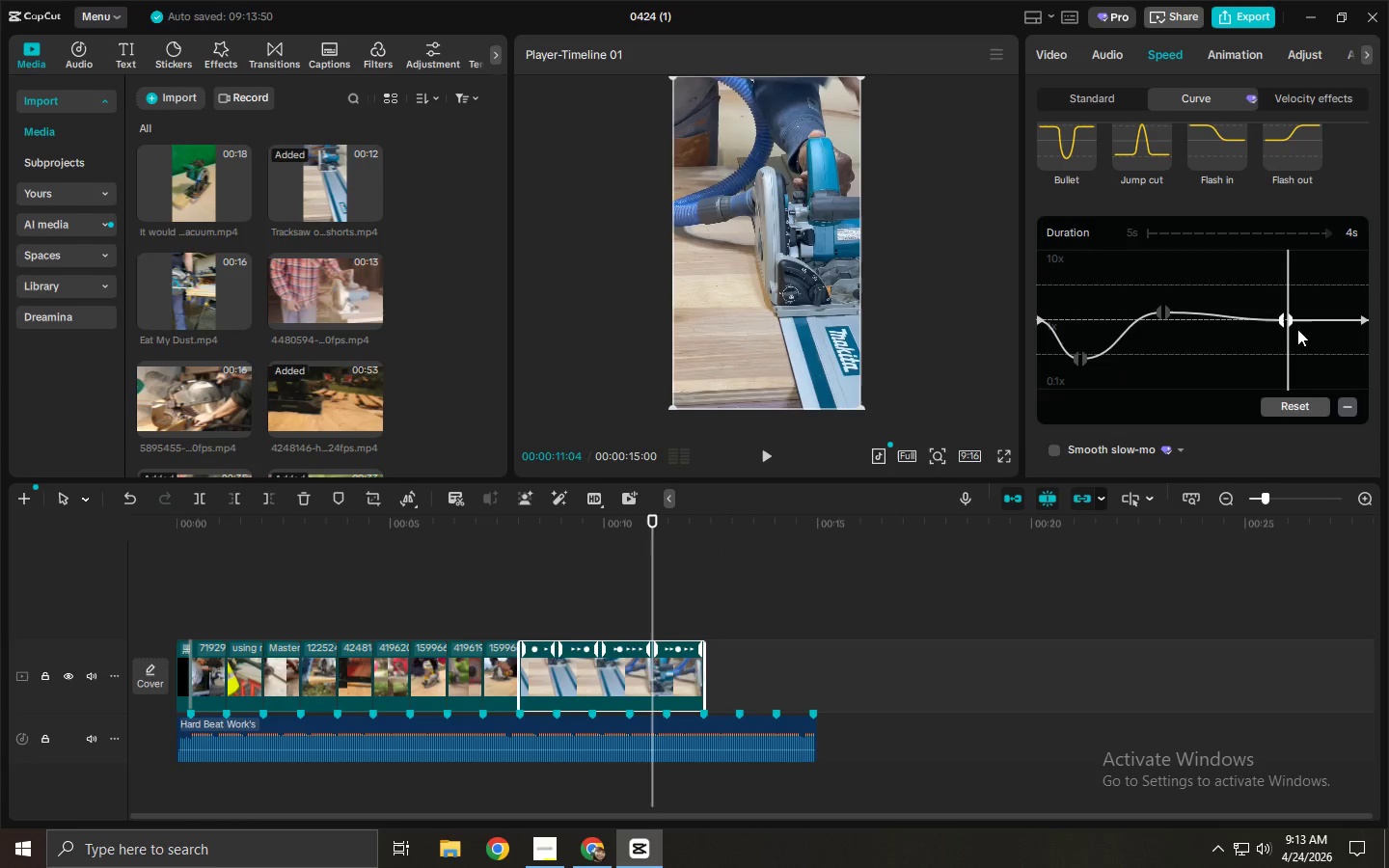 
left_click_drag(start_coordinate=[1287, 319], to_coordinate=[1239, 327])
 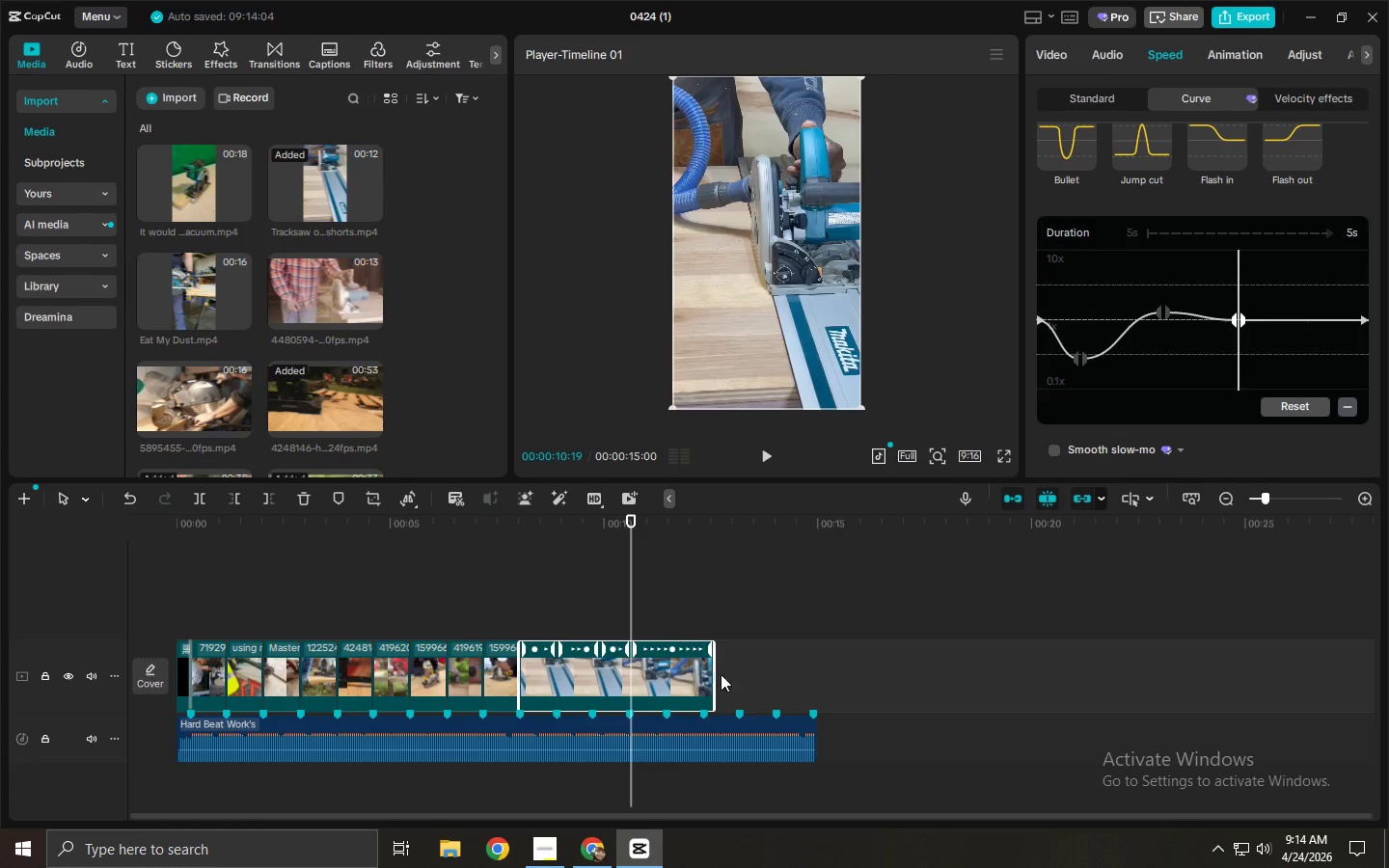 
left_click([701, 676])
 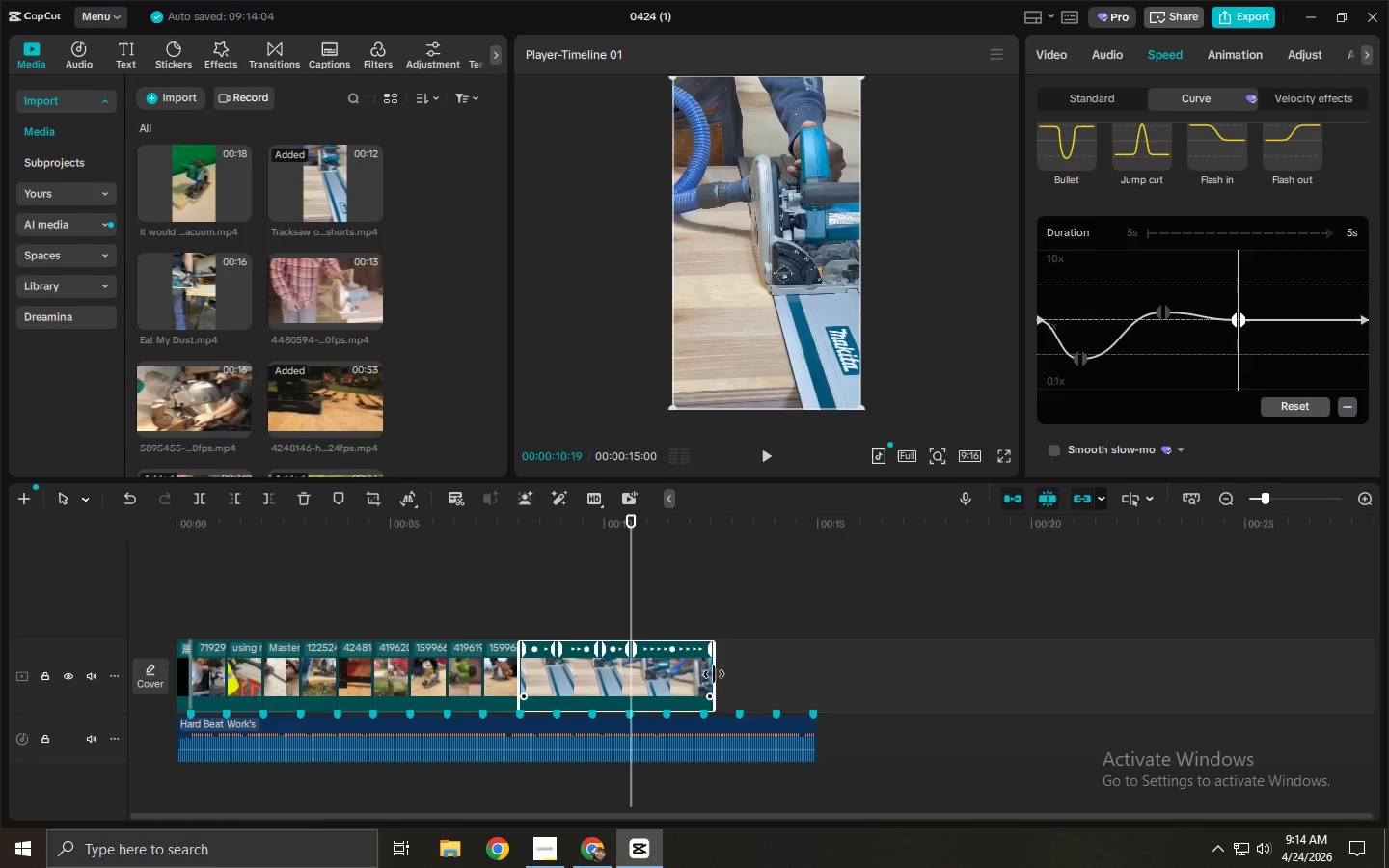 
left_click_drag(start_coordinate=[714, 674], to_coordinate=[700, 674])
 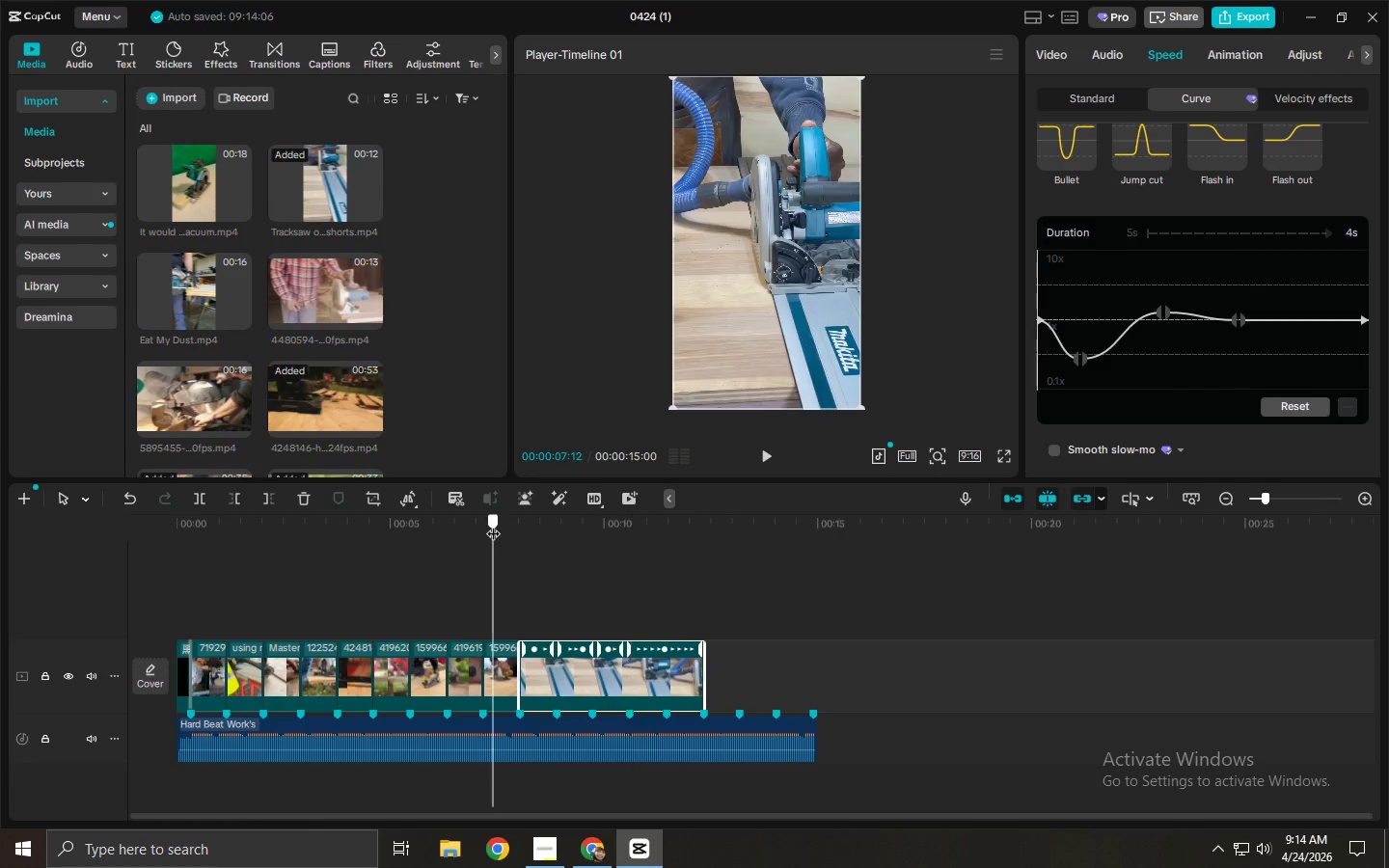 
key(Space)